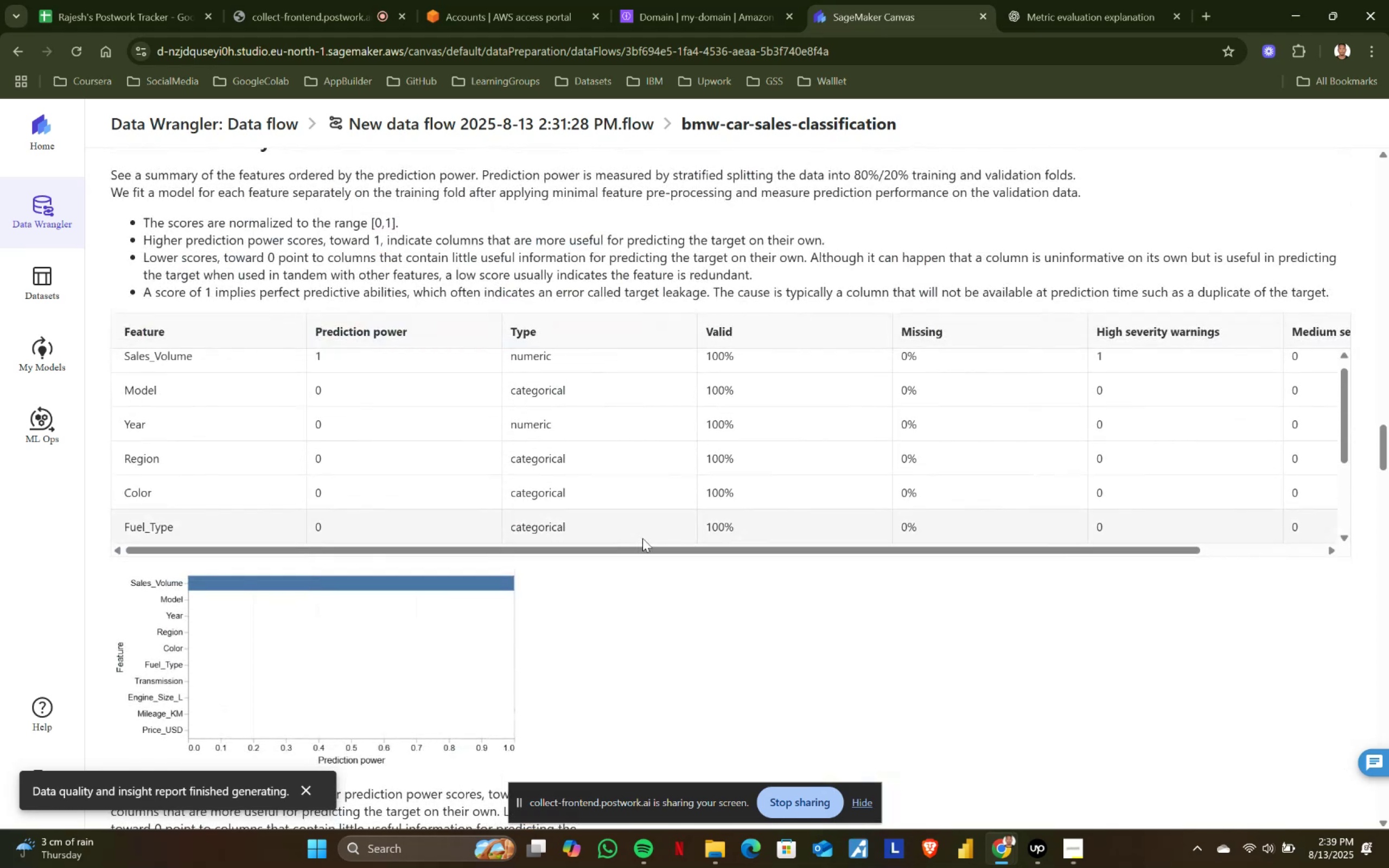 
scroll: coordinate [651, 556], scroll_direction: down, amount: 12.0
 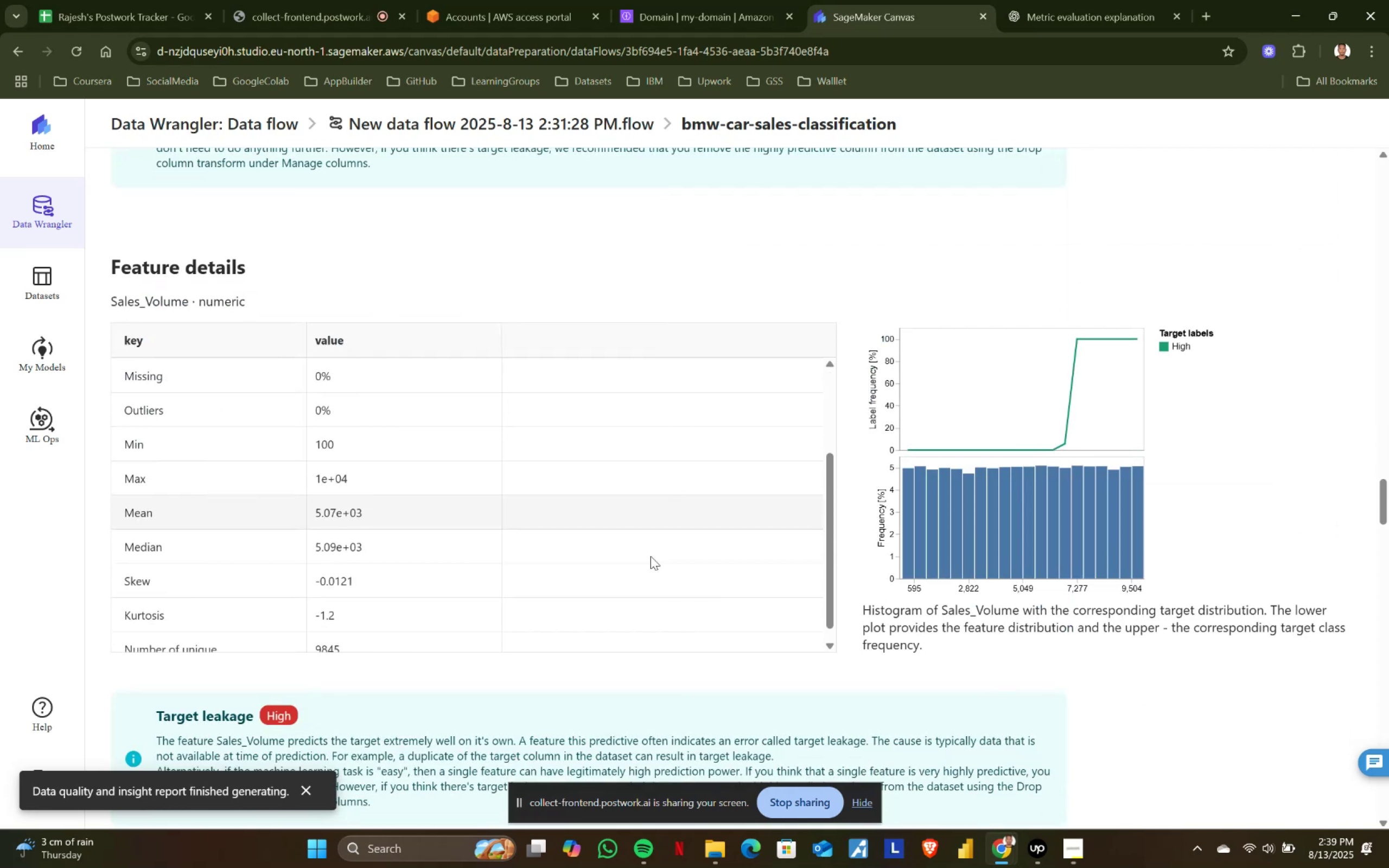 
scroll: coordinate [651, 556], scroll_direction: up, amount: 2.0
 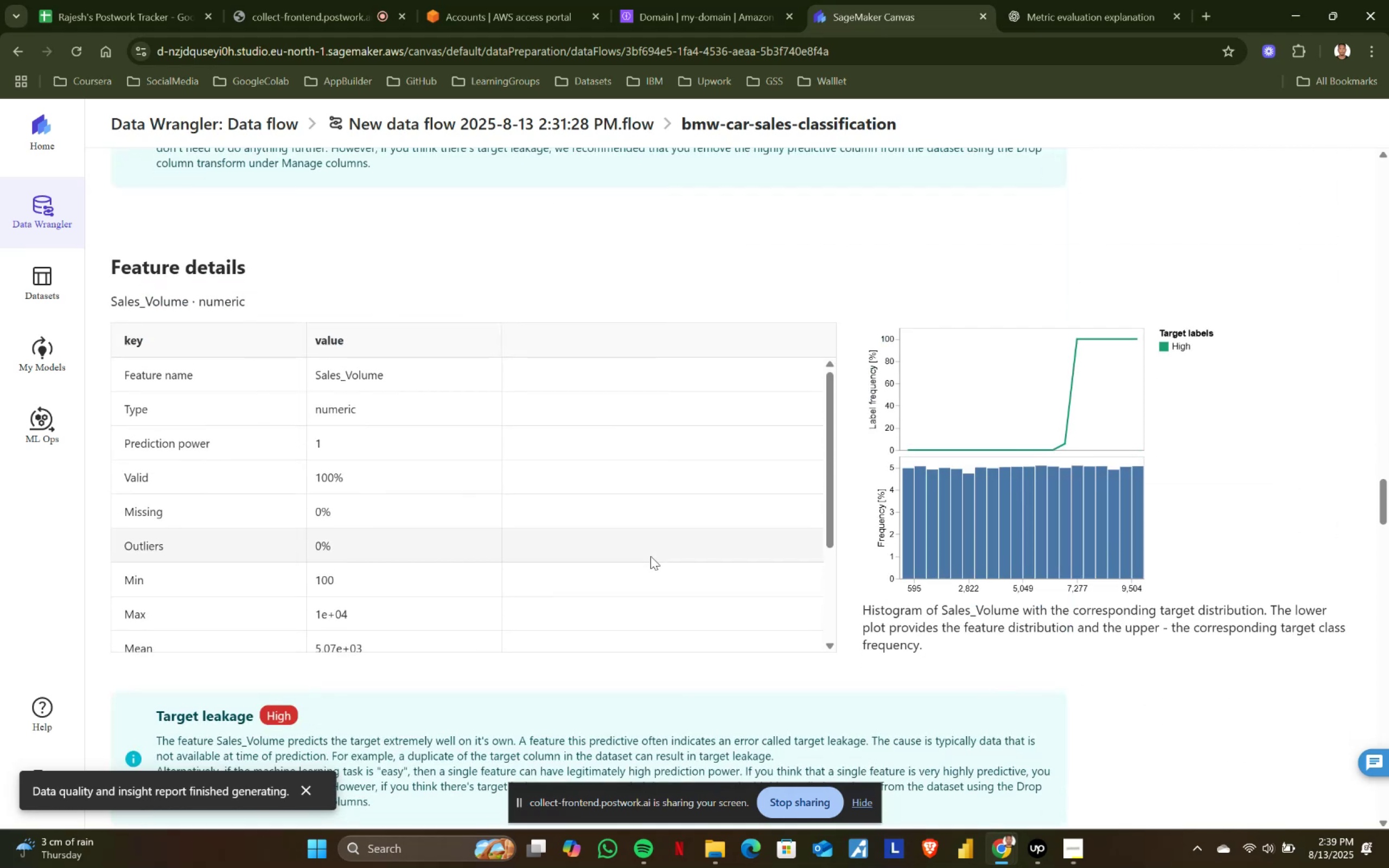 
scroll: coordinate [631, 588], scroll_direction: down, amount: 3.0
 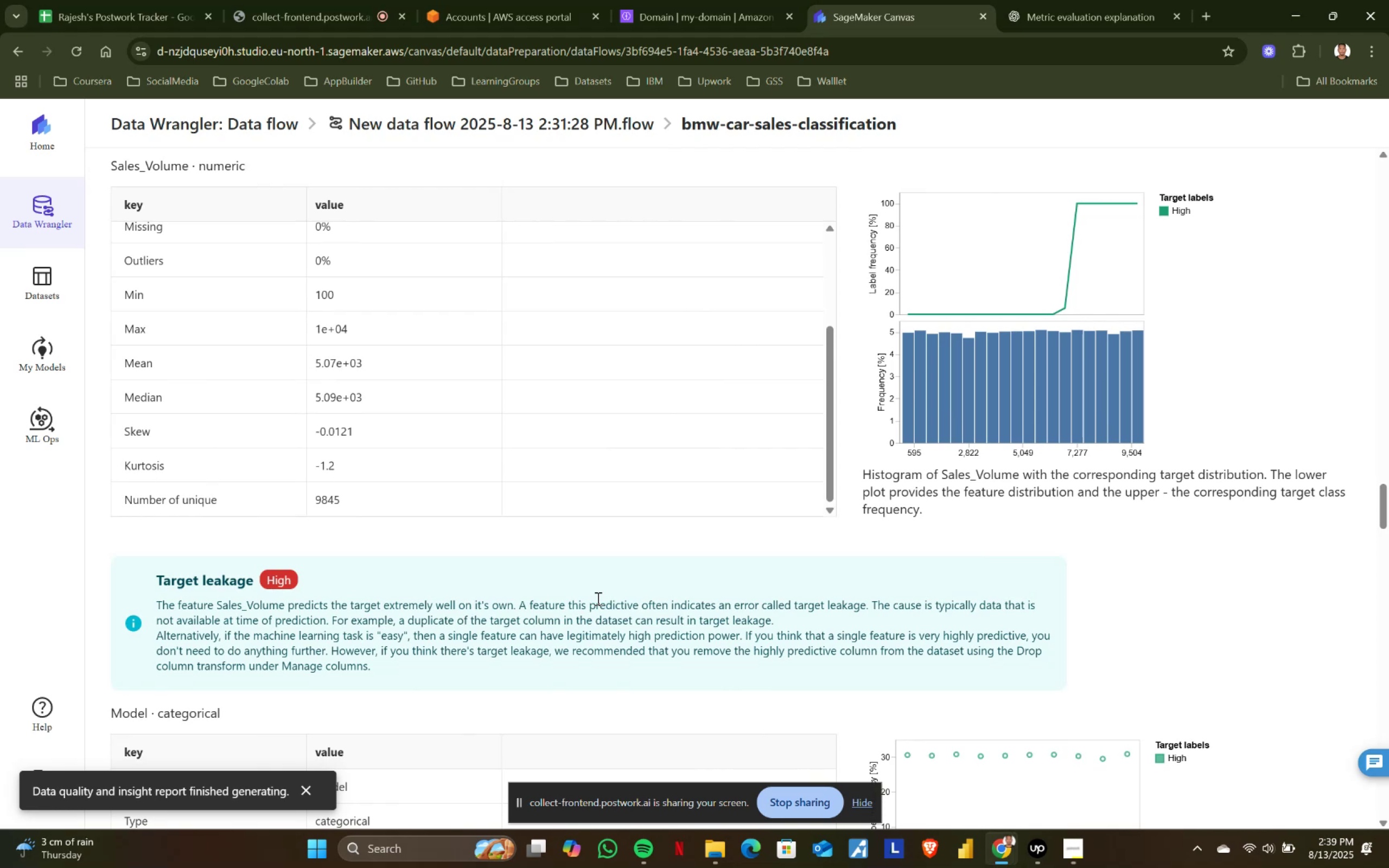 
wait(6.46)
 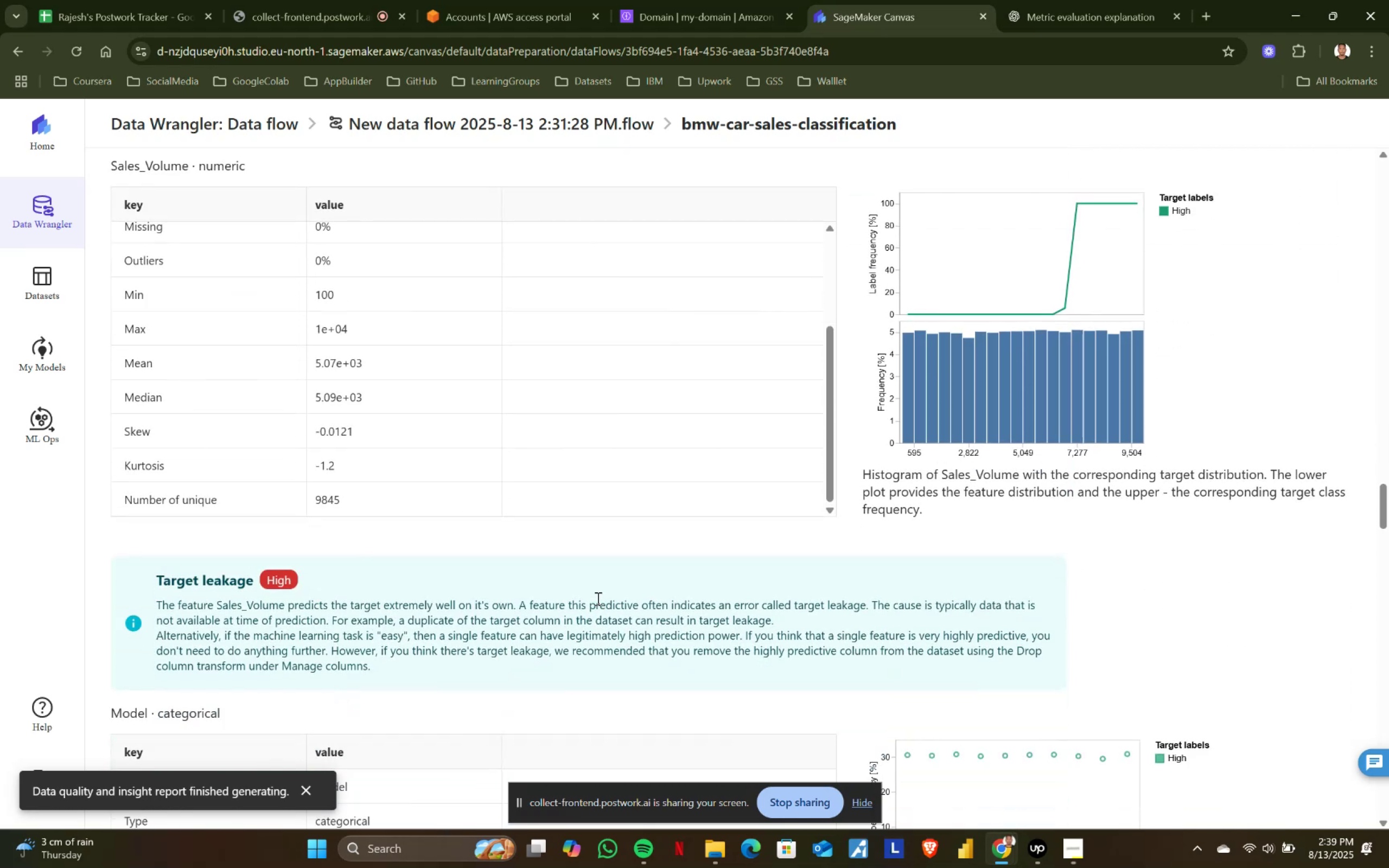 
scroll: coordinate [596, 596], scroll_direction: down, amount: 4.0
 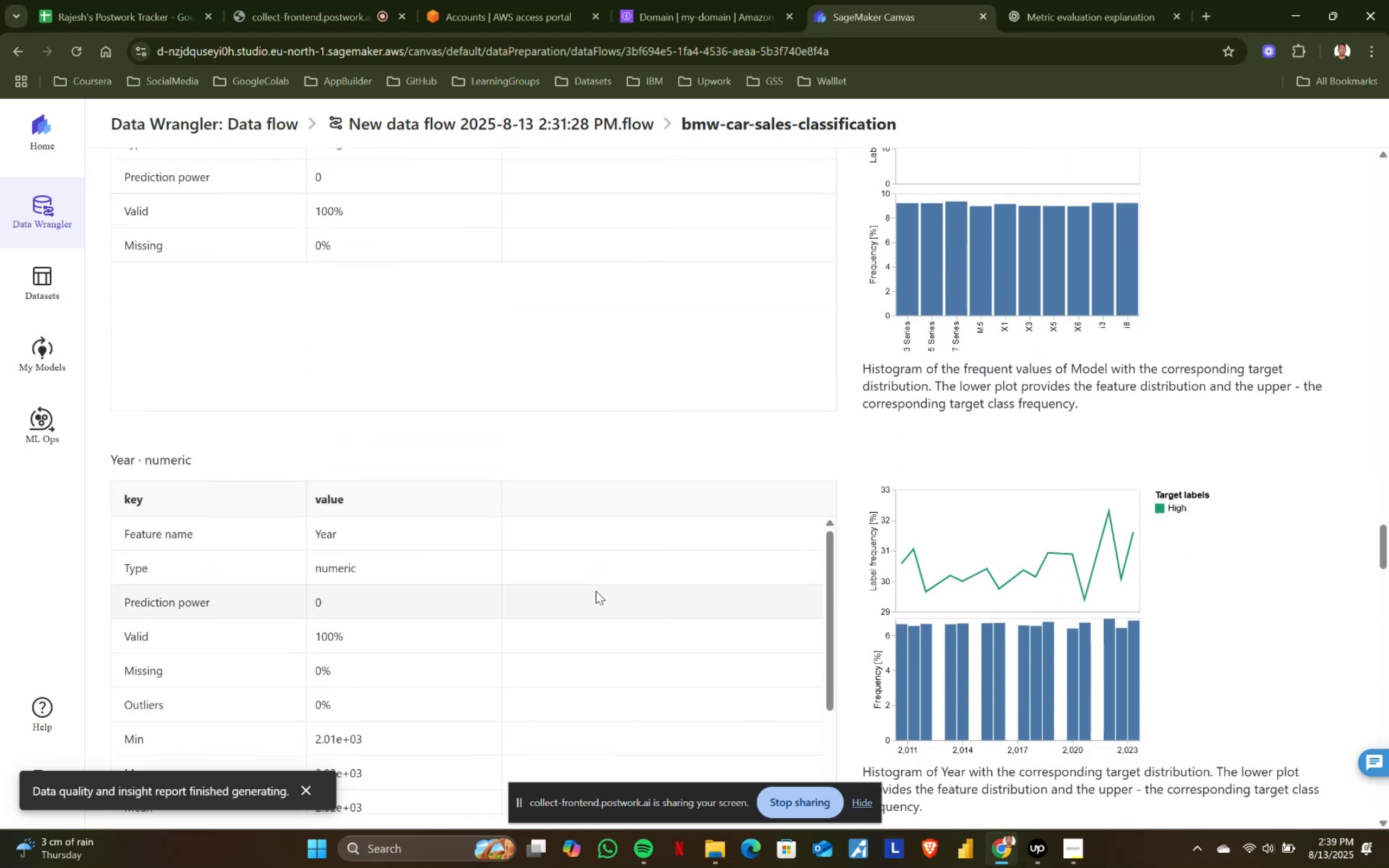 
scroll: coordinate [570, 410], scroll_direction: up, amount: 3.0
 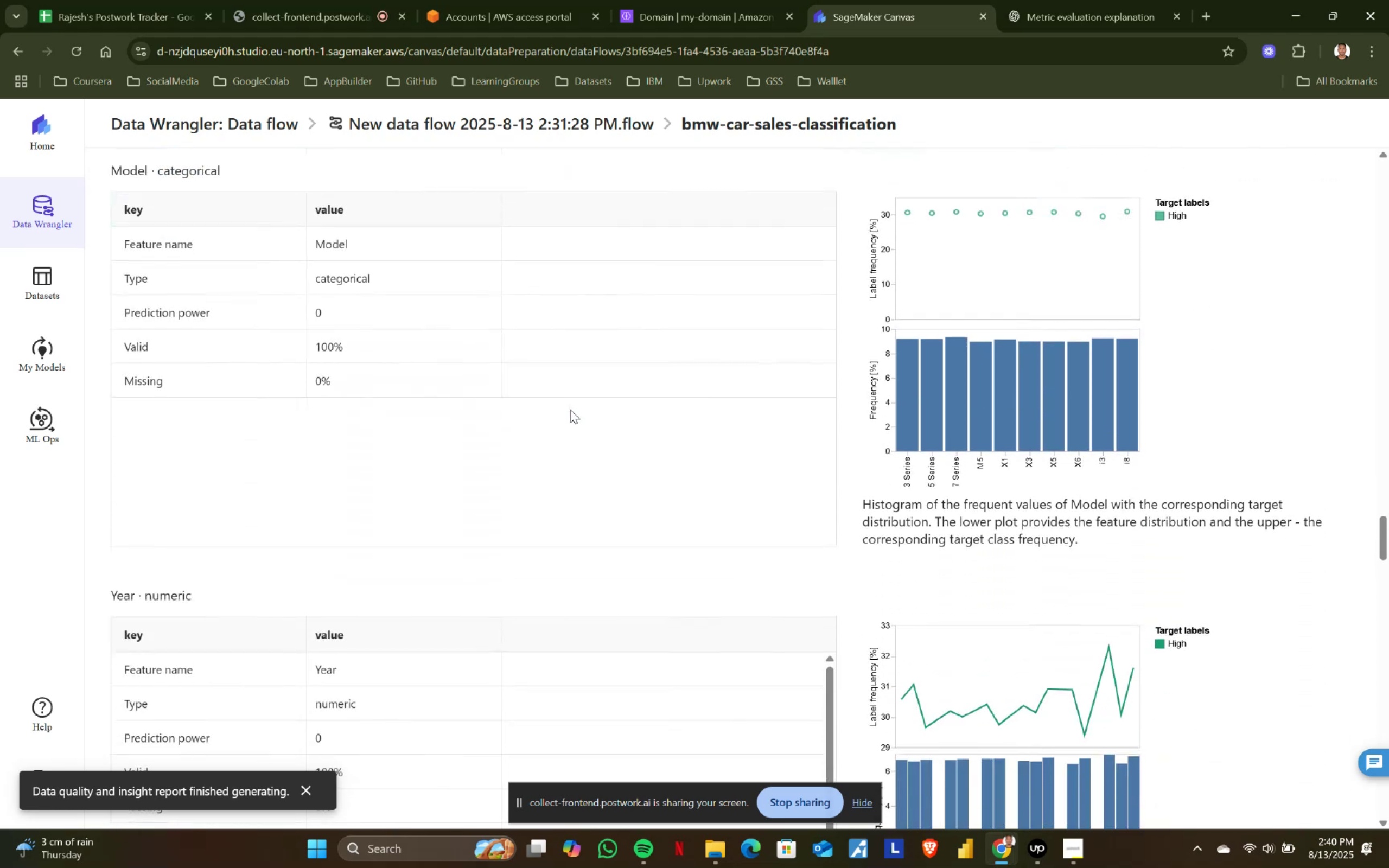 
scroll: coordinate [570, 410], scroll_direction: down, amount: 3.0
 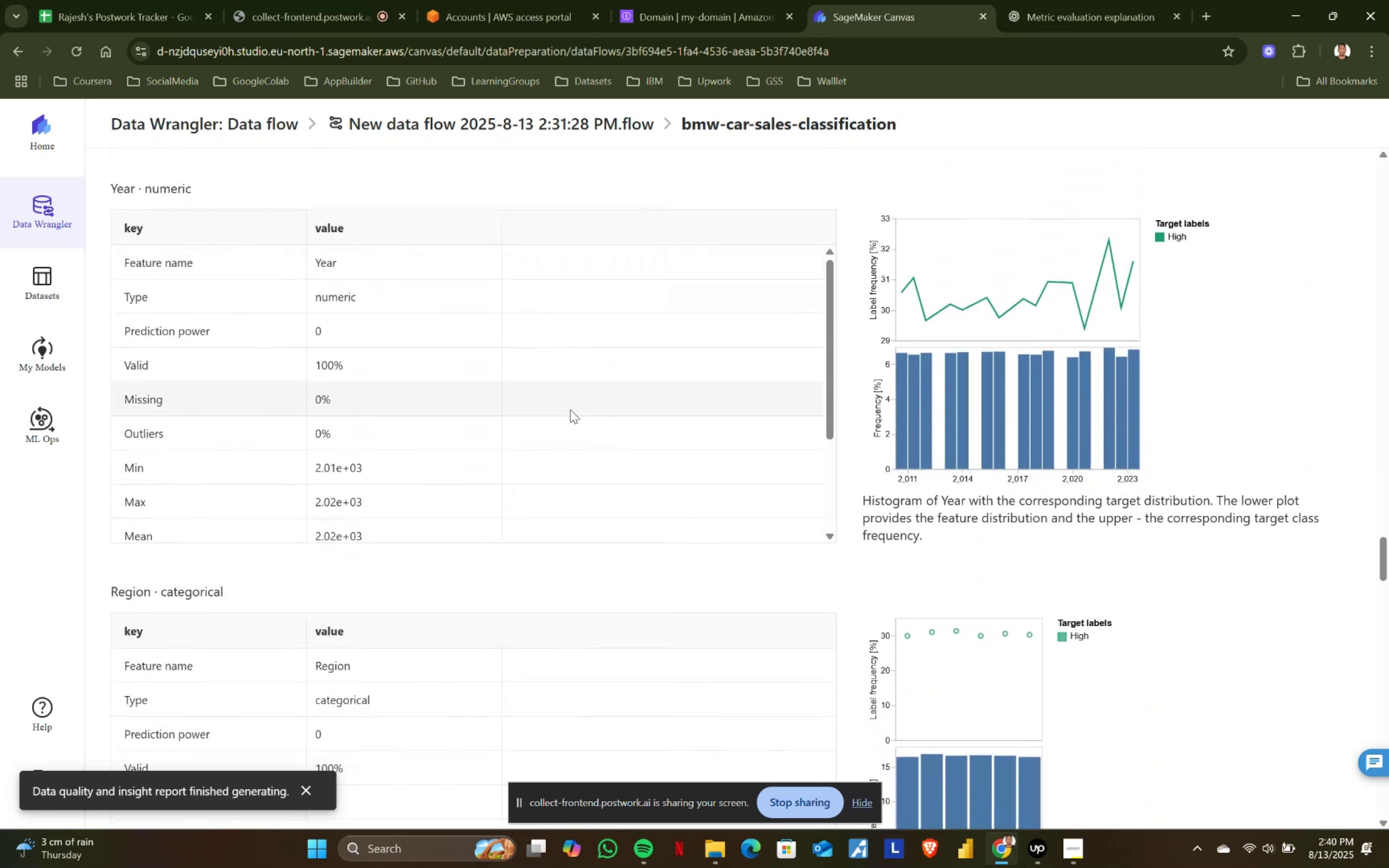 
scroll: coordinate [570, 410], scroll_direction: none, amount: 0.0
 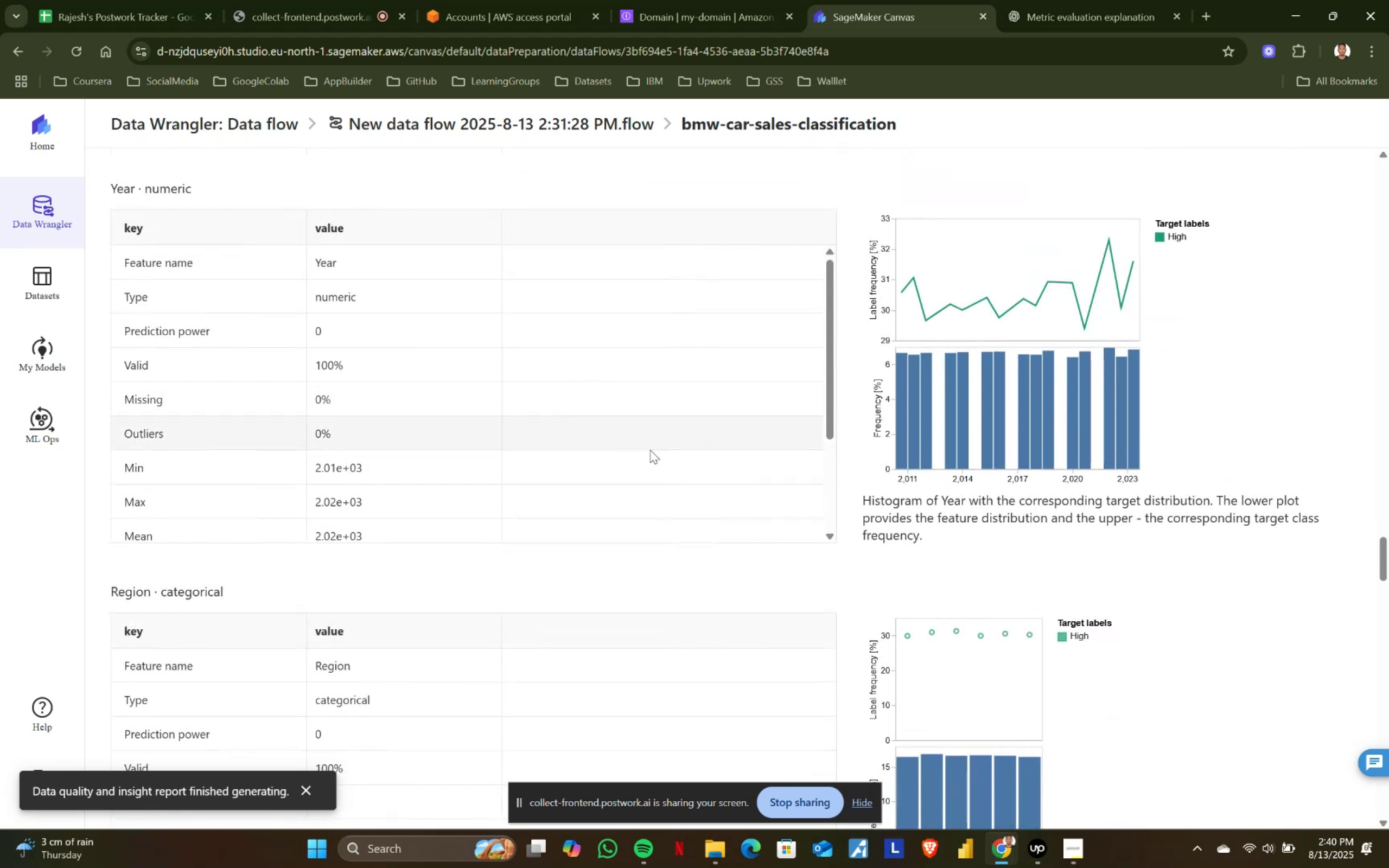 
wait(7.53)
 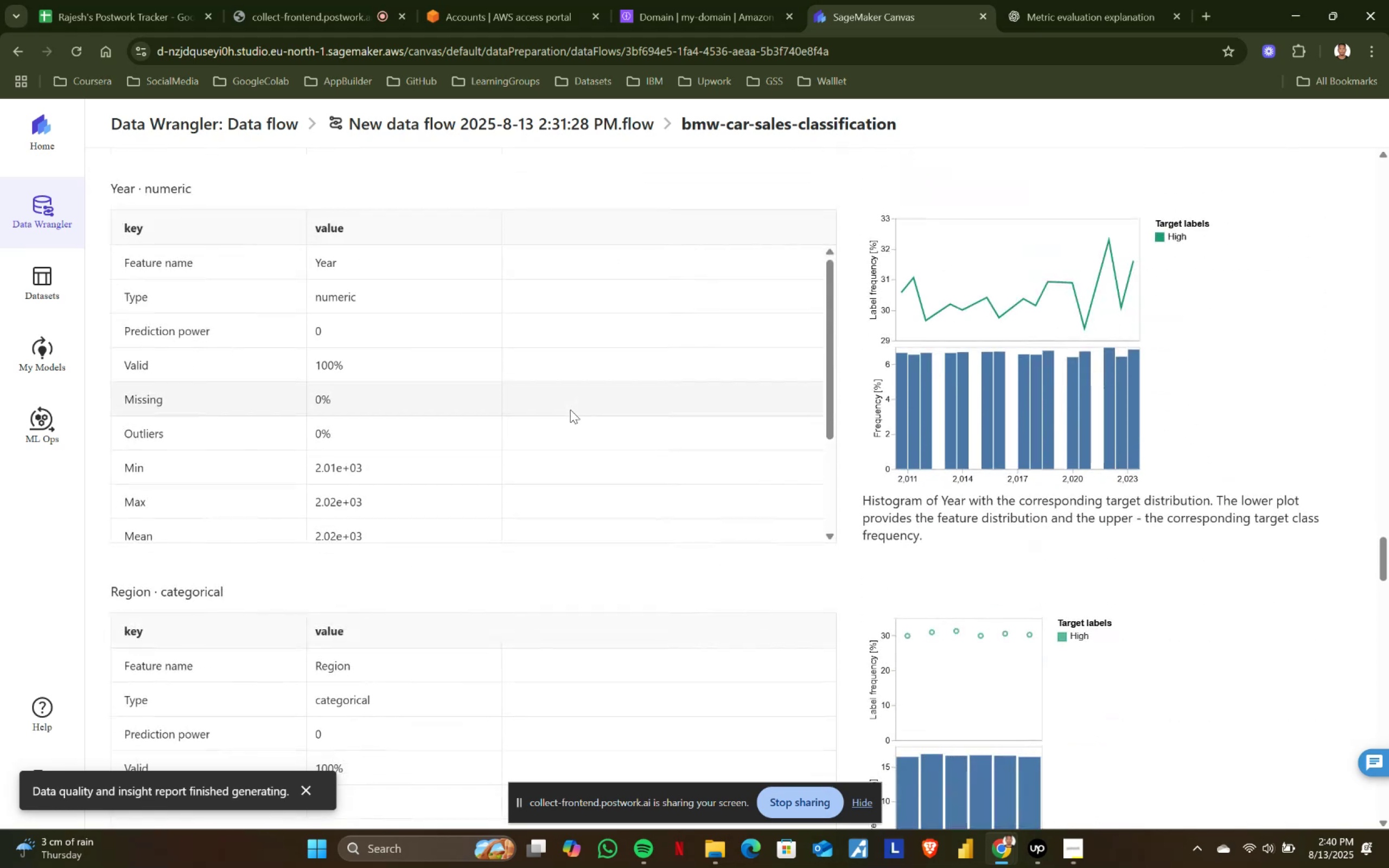 
scroll: coordinate [986, 533], scroll_direction: down, amount: 3.0
 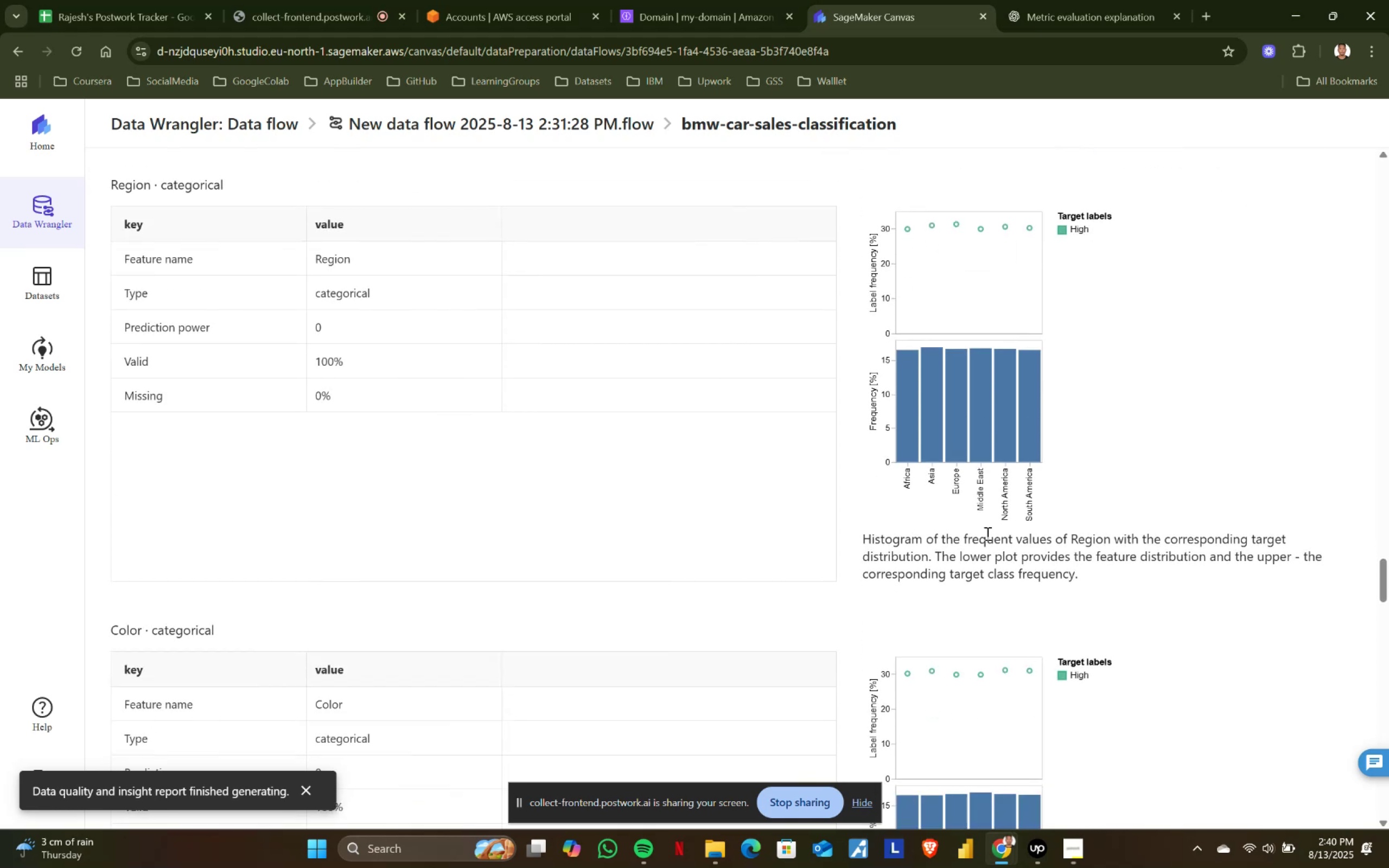 
scroll: coordinate [986, 533], scroll_direction: up, amount: 3.0
 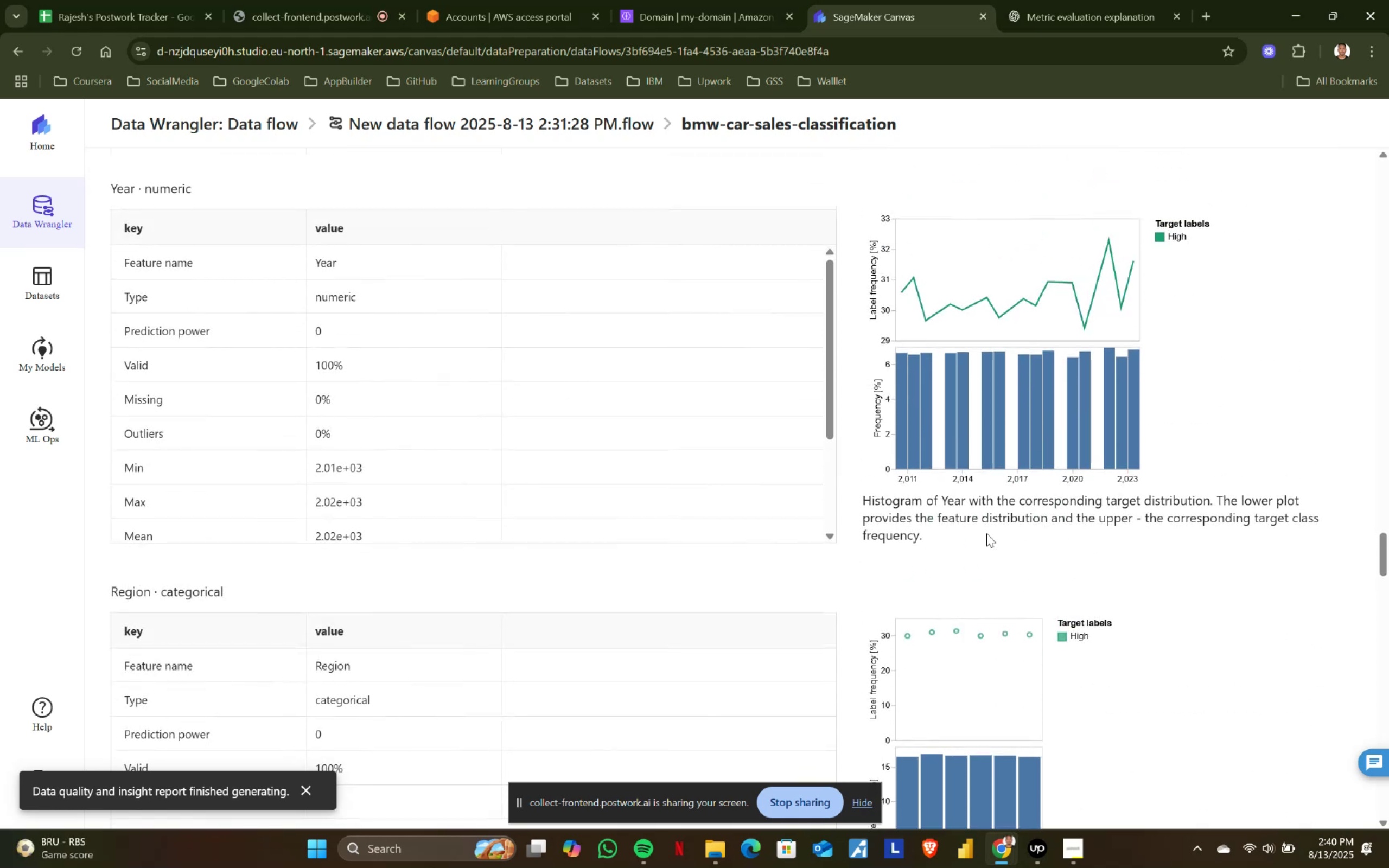 
wait(5.62)
 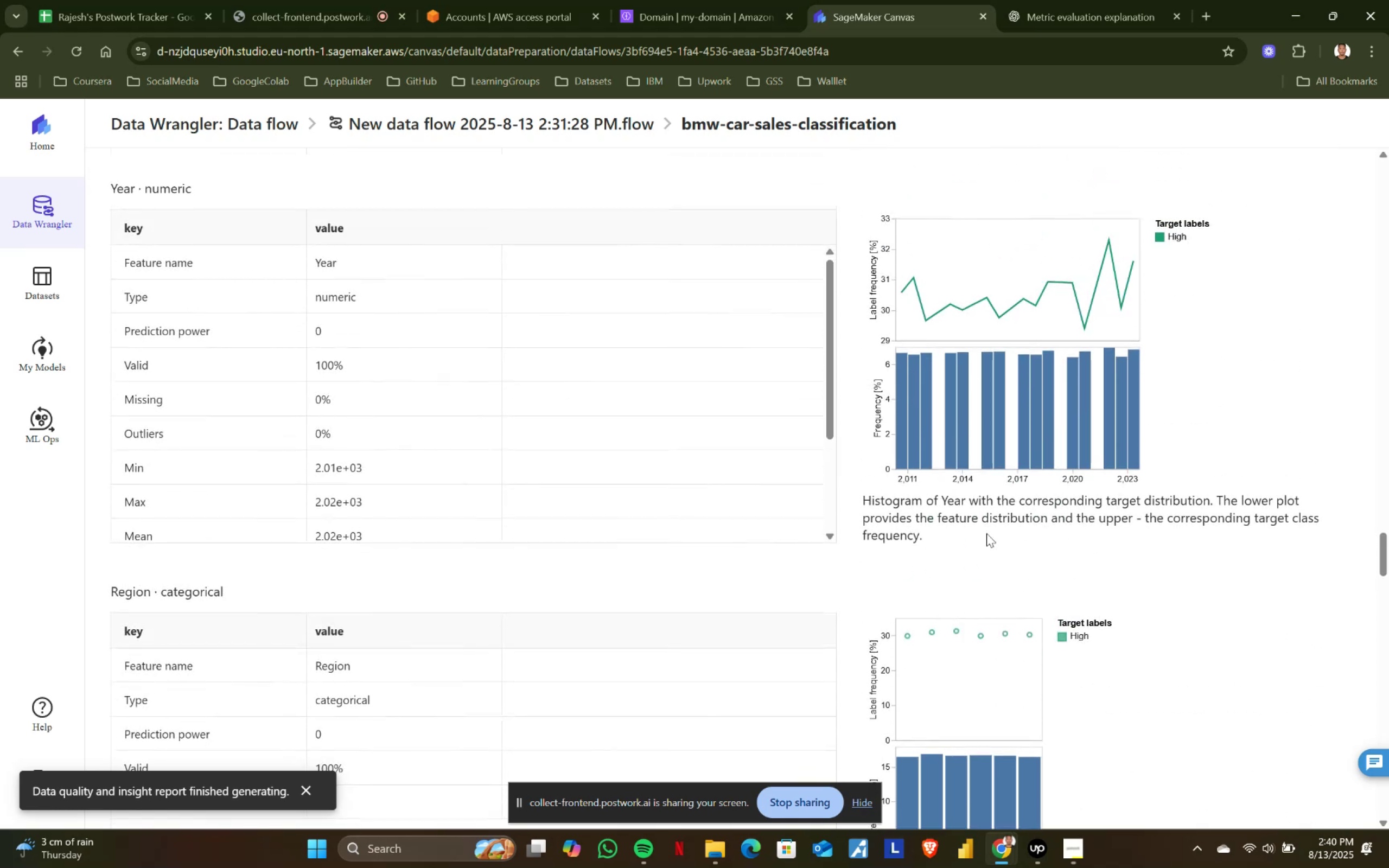 
scroll: coordinate [986, 533], scroll_direction: down, amount: 2.0
 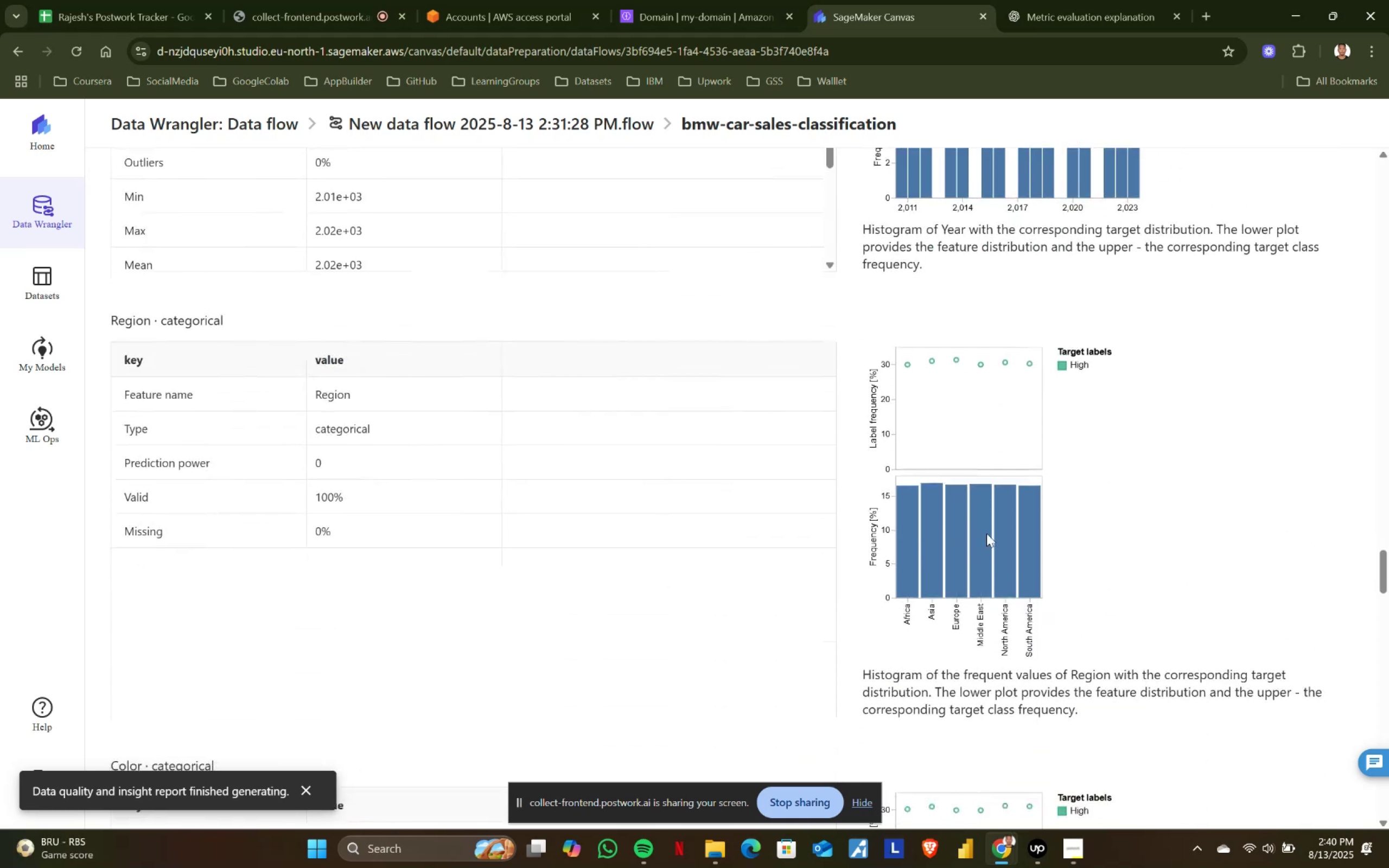 
scroll: coordinate [986, 533], scroll_direction: up, amount: 1.0
 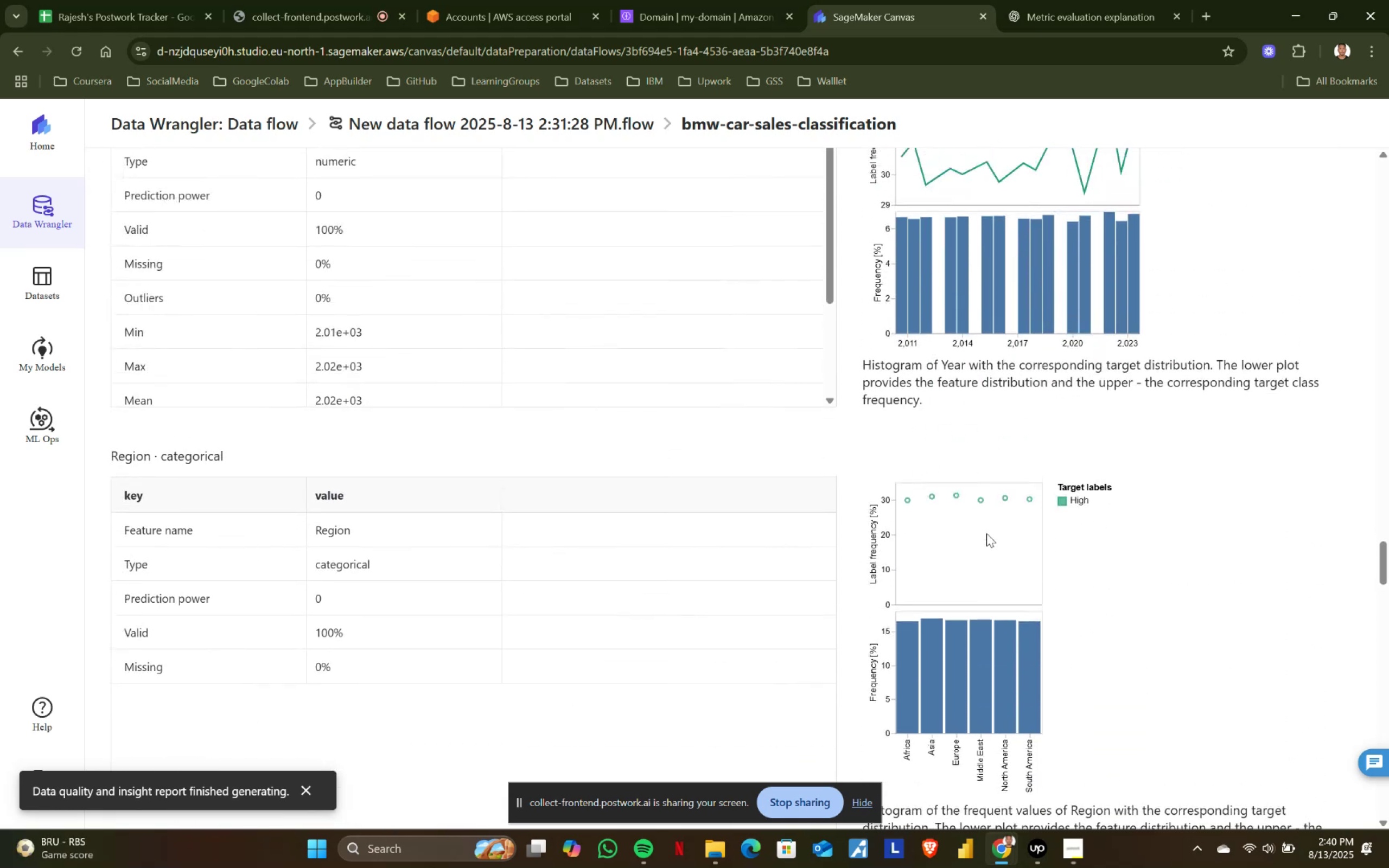 
scroll: coordinate [986, 533], scroll_direction: down, amount: 2.0
 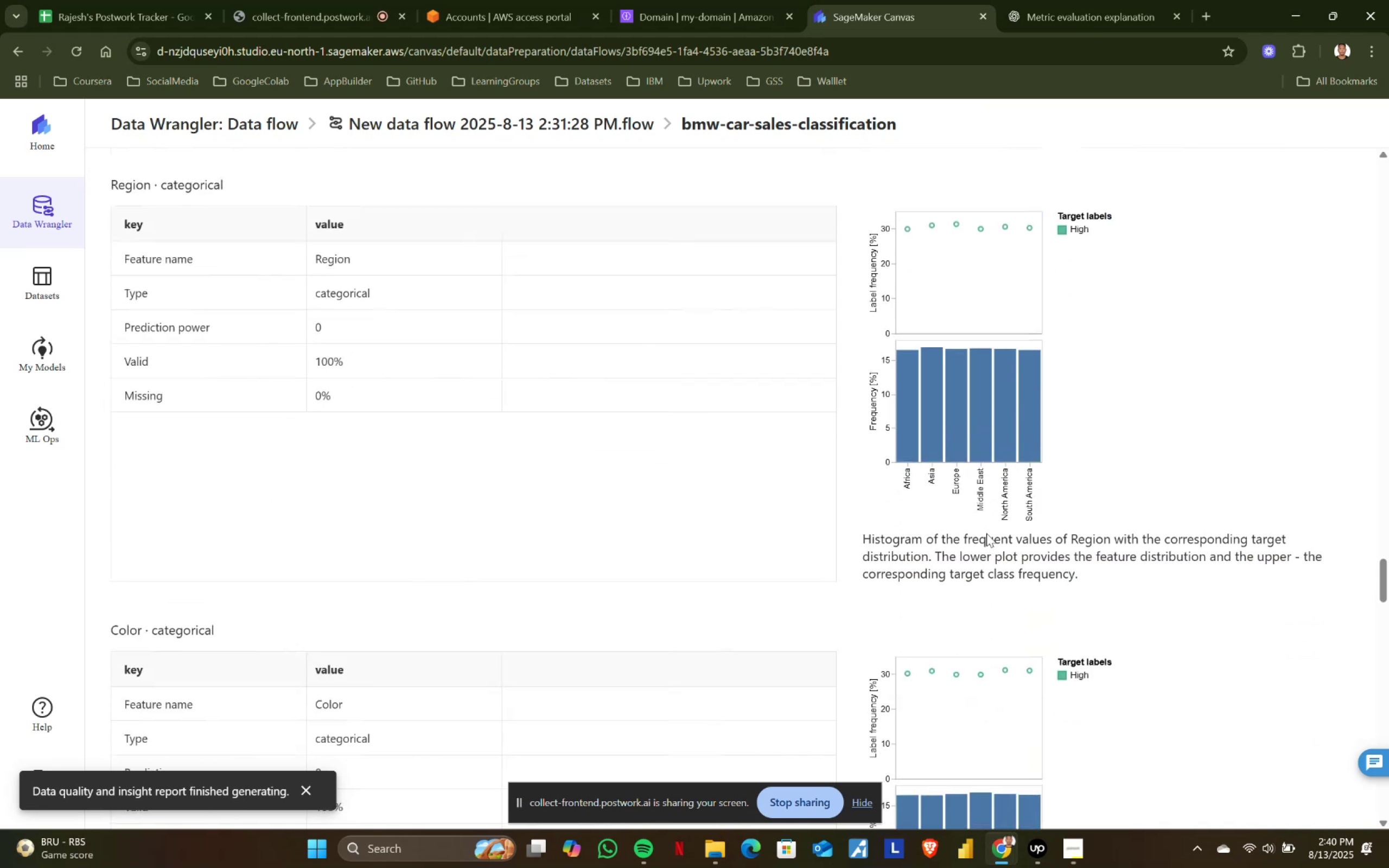 
scroll: coordinate [986, 533], scroll_direction: up, amount: 2.0
 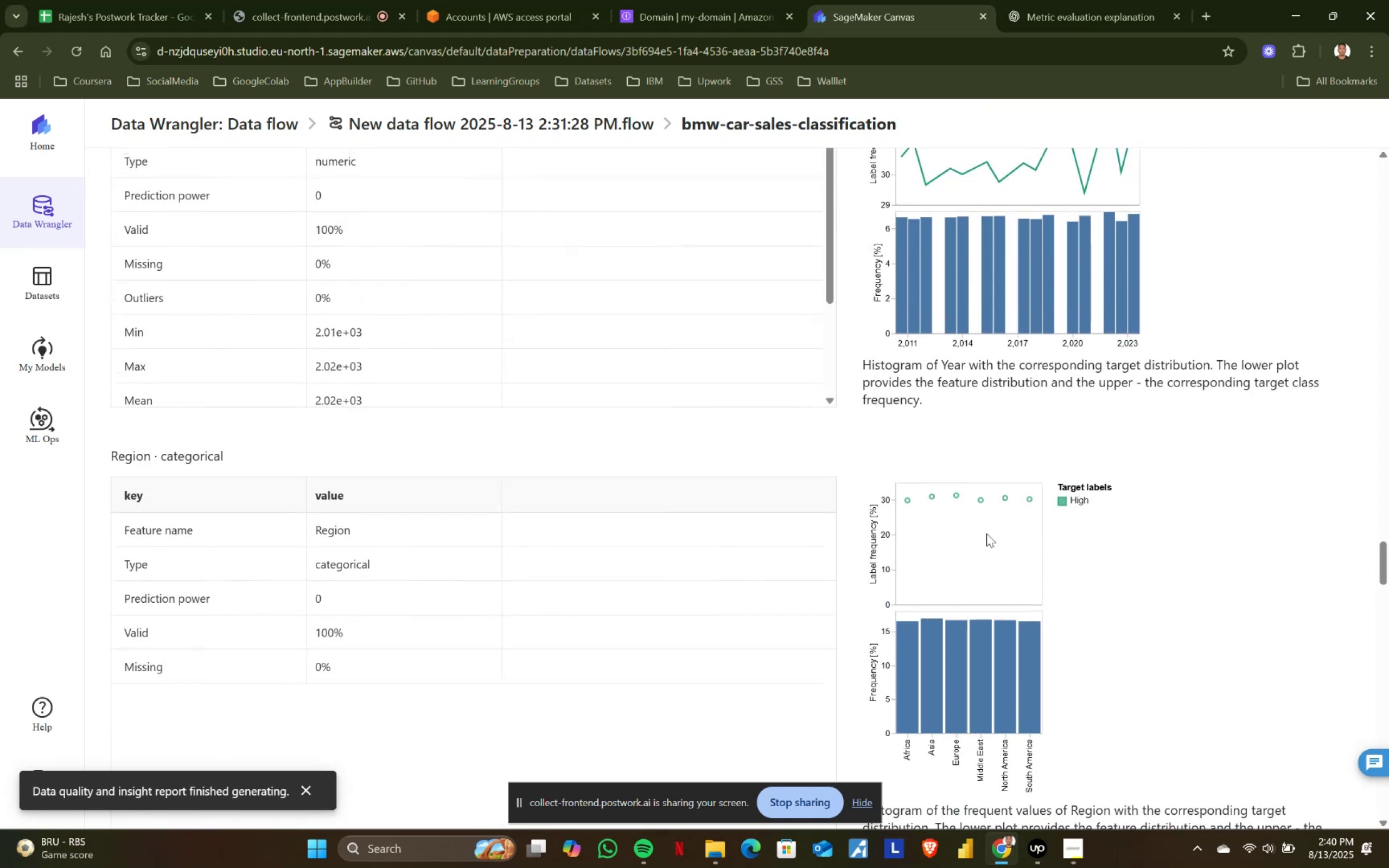 
scroll: coordinate [986, 533], scroll_direction: down, amount: 1.0
 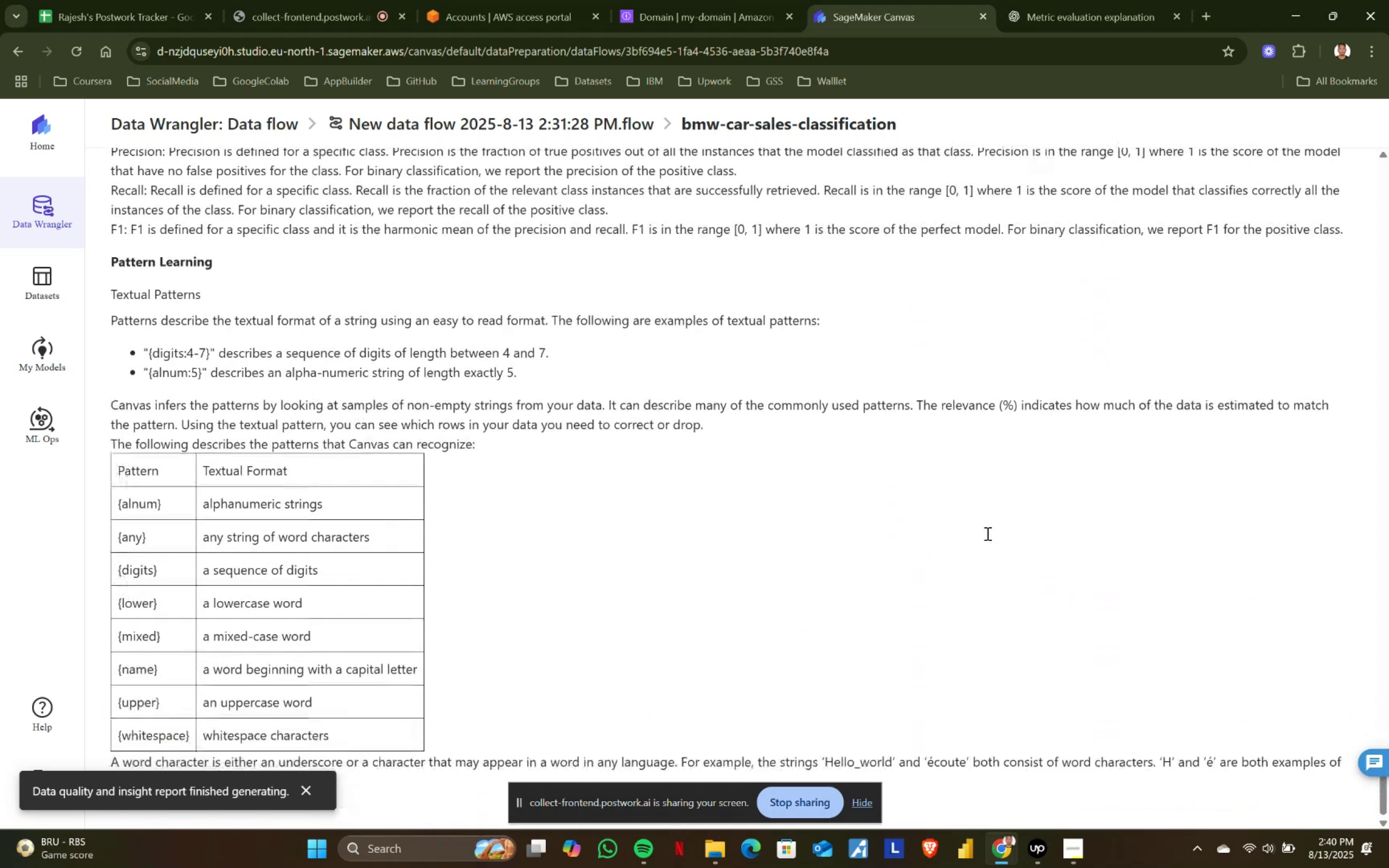 
scroll: coordinate [710, 187], scroll_direction: up, amount: 82.0
 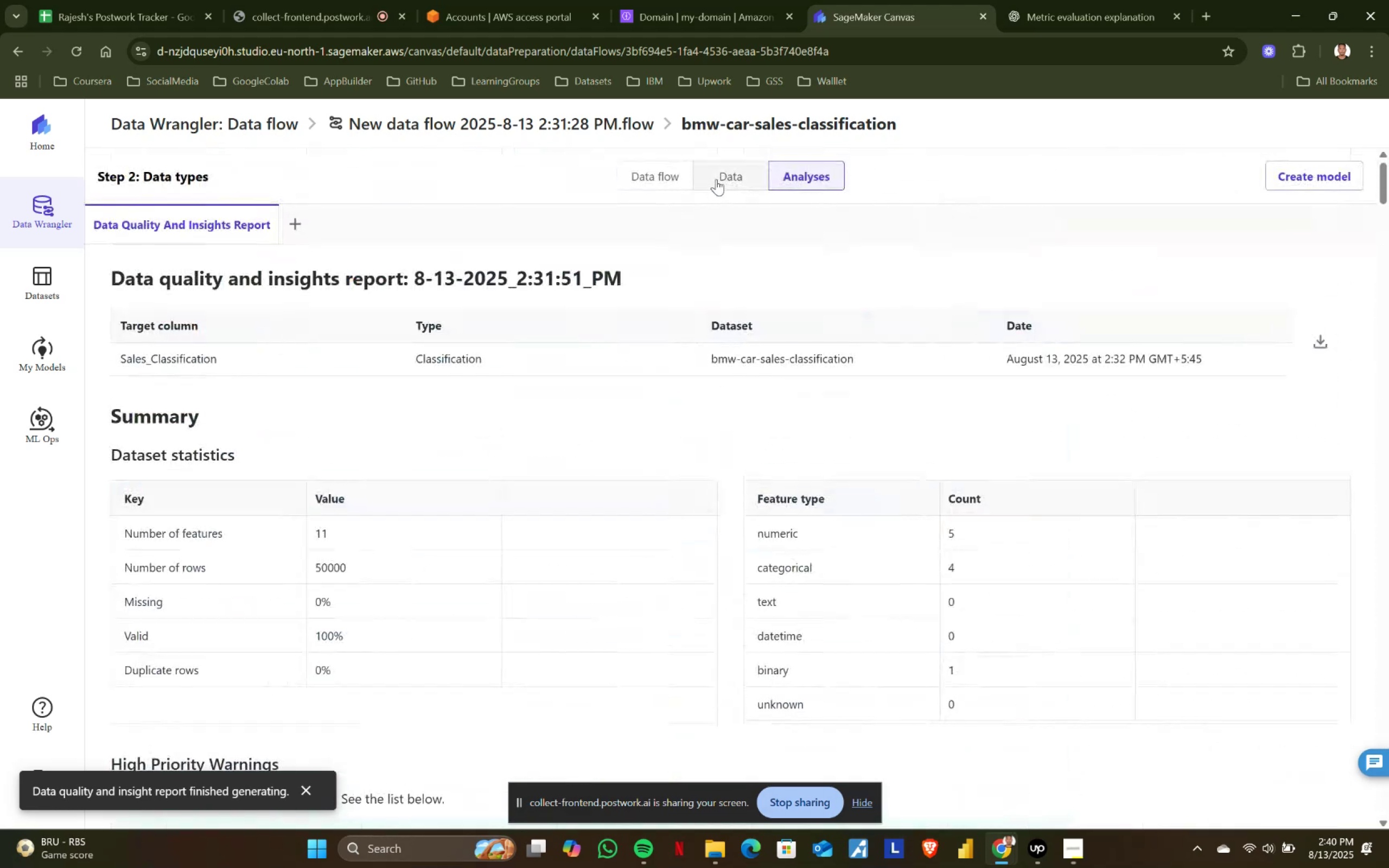 
left_click([720, 177])
 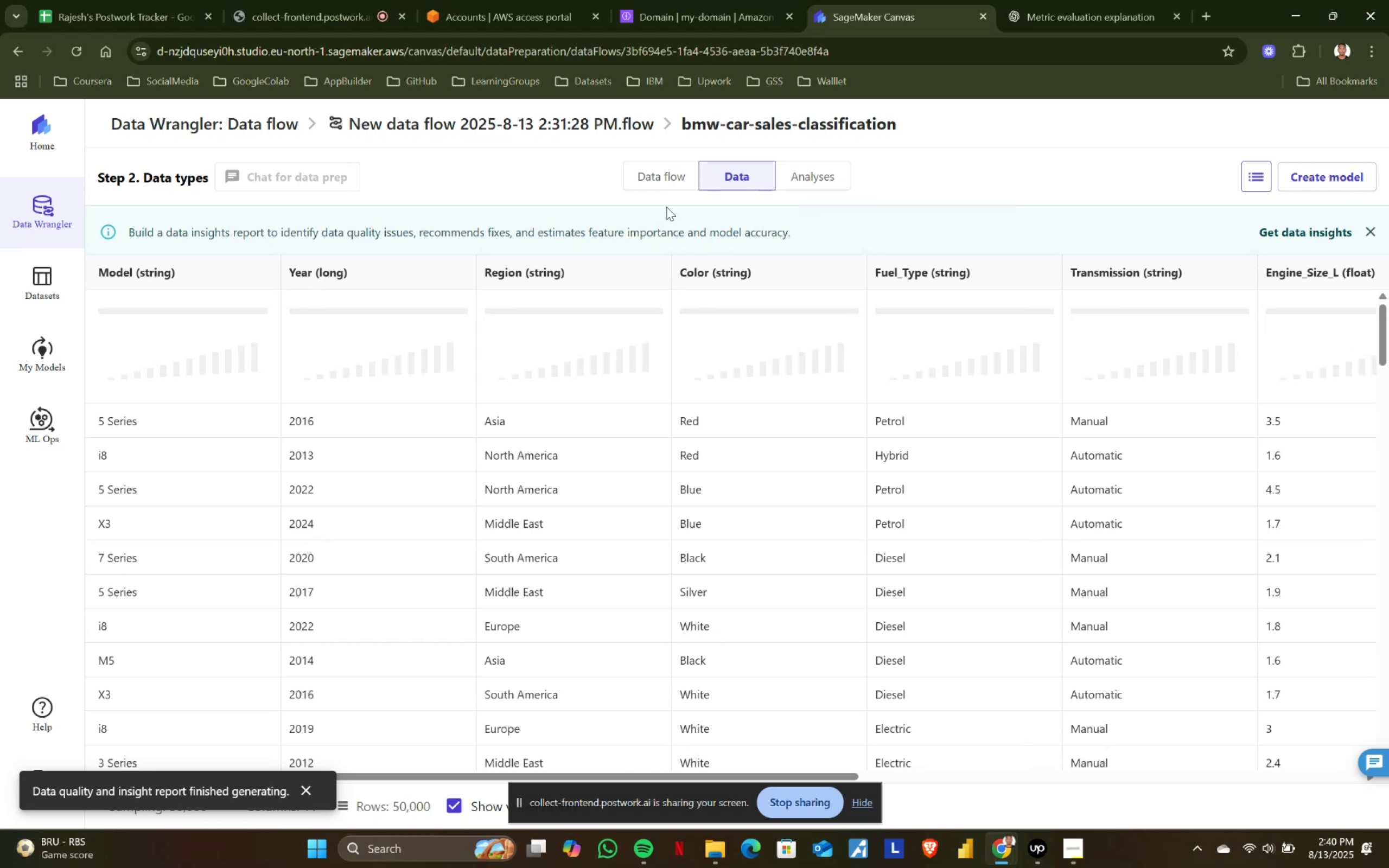 
left_click([664, 181])
 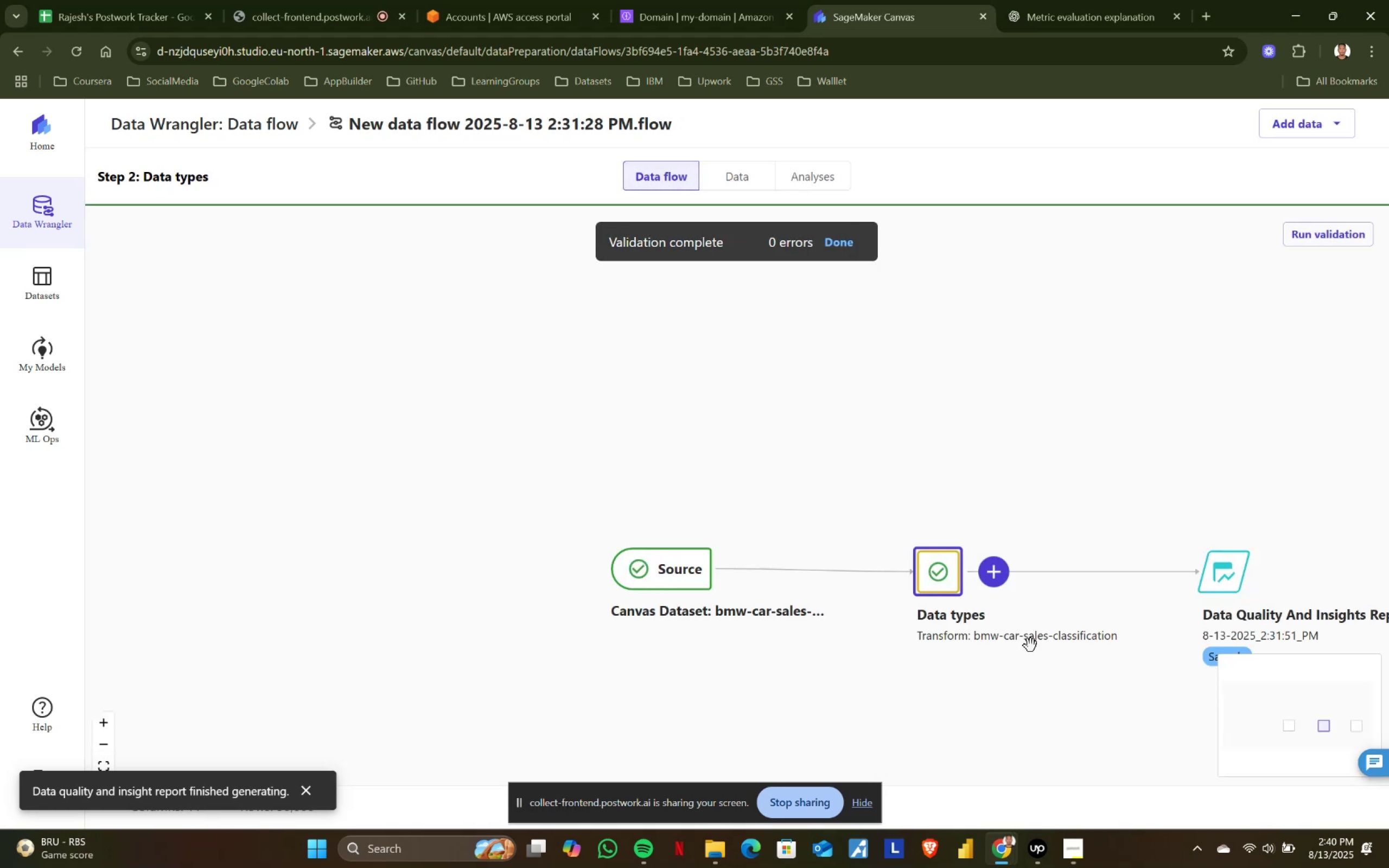 
left_click_drag(start_coordinate=[1042, 692], to_coordinate=[827, 542])
 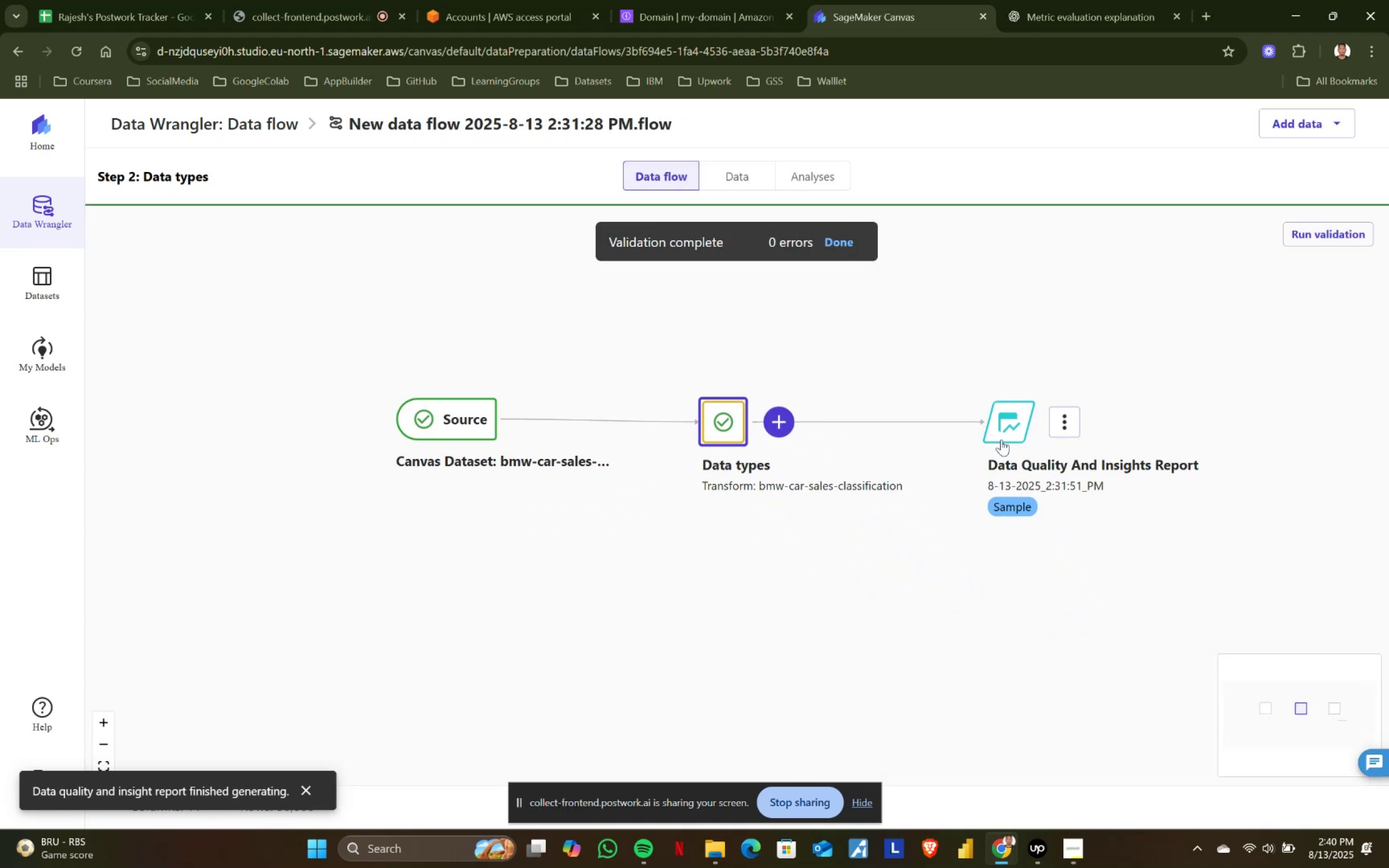 
left_click([1005, 434])
 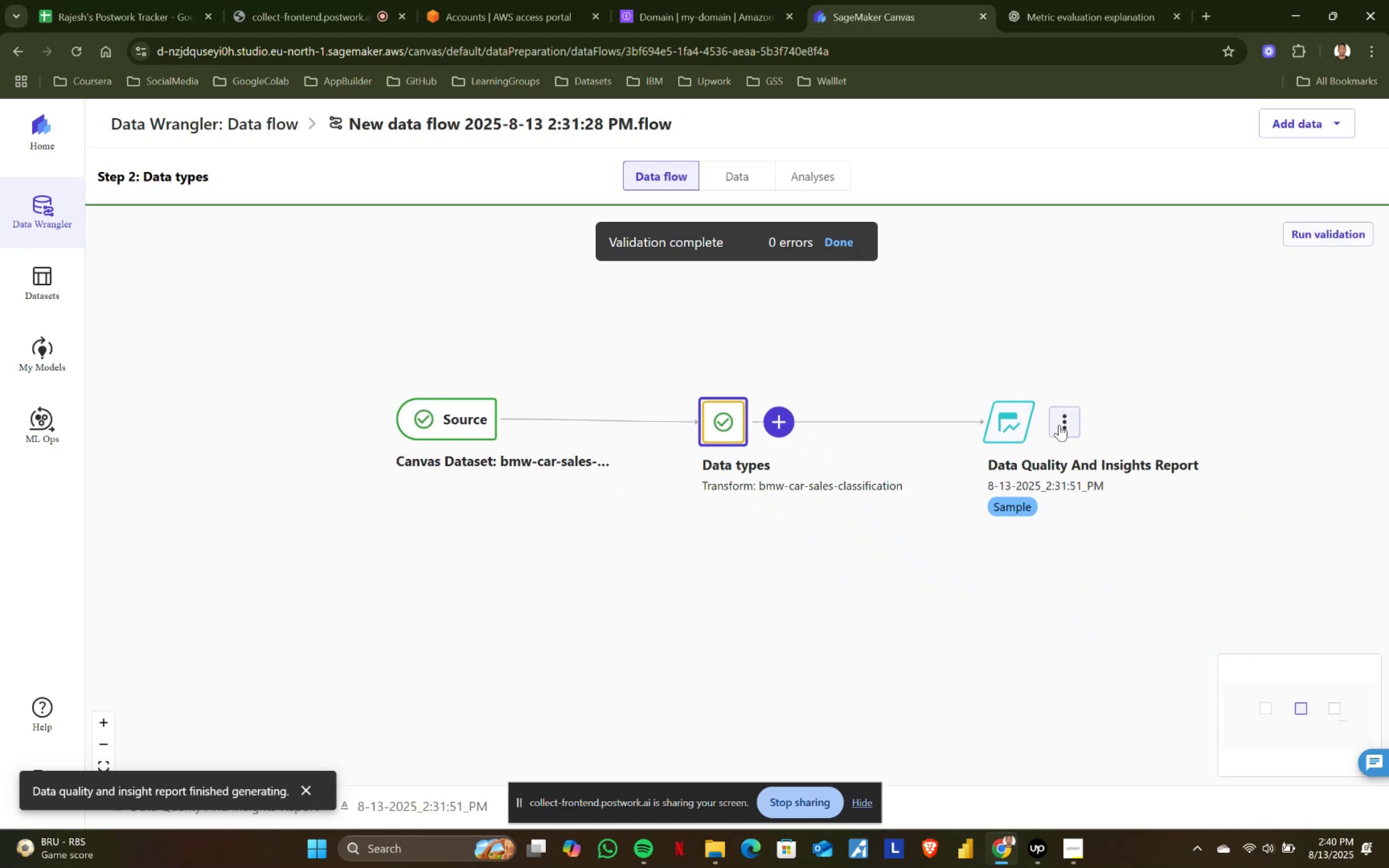 
left_click([1062, 423])
 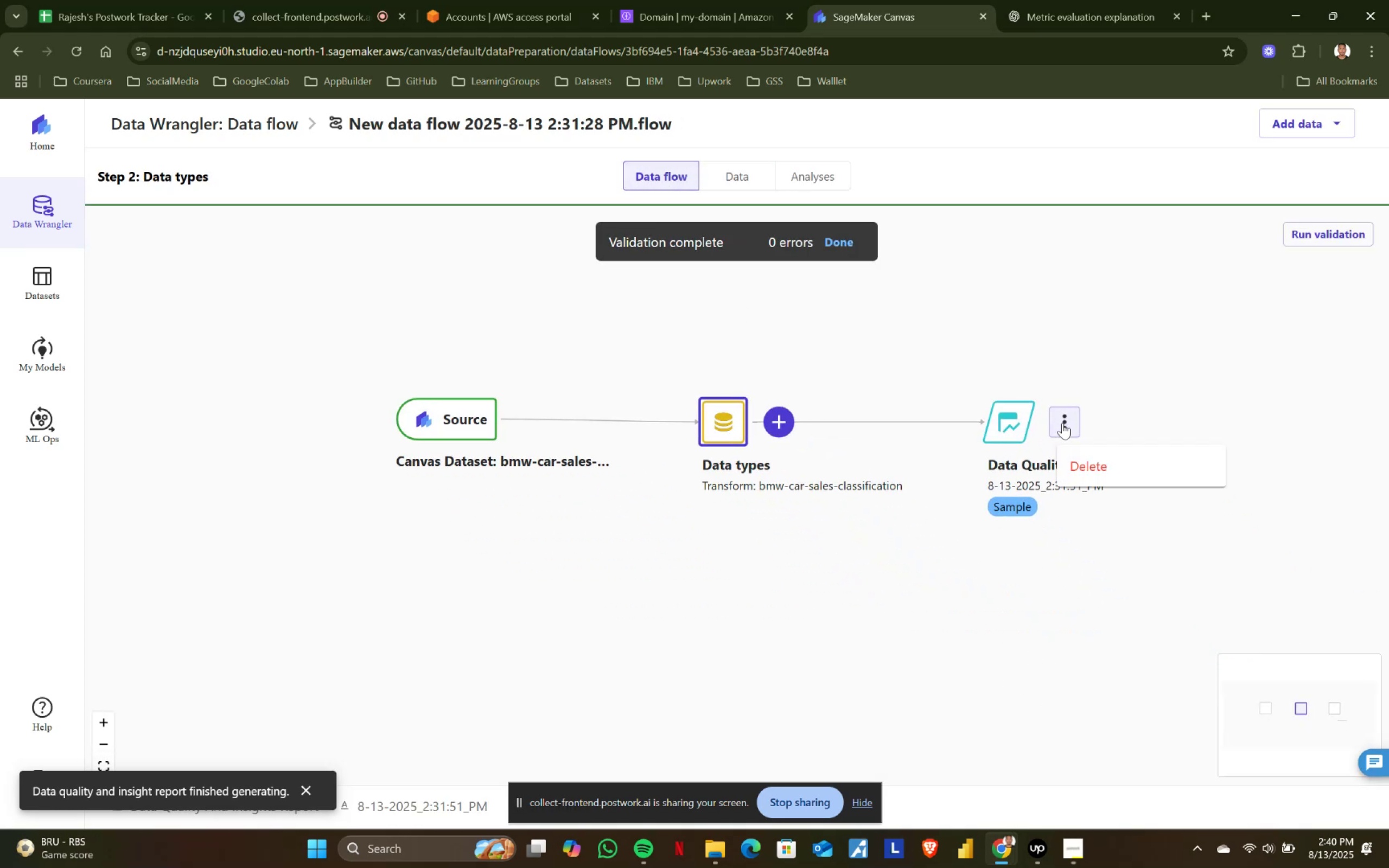 
double_click([980, 532])
 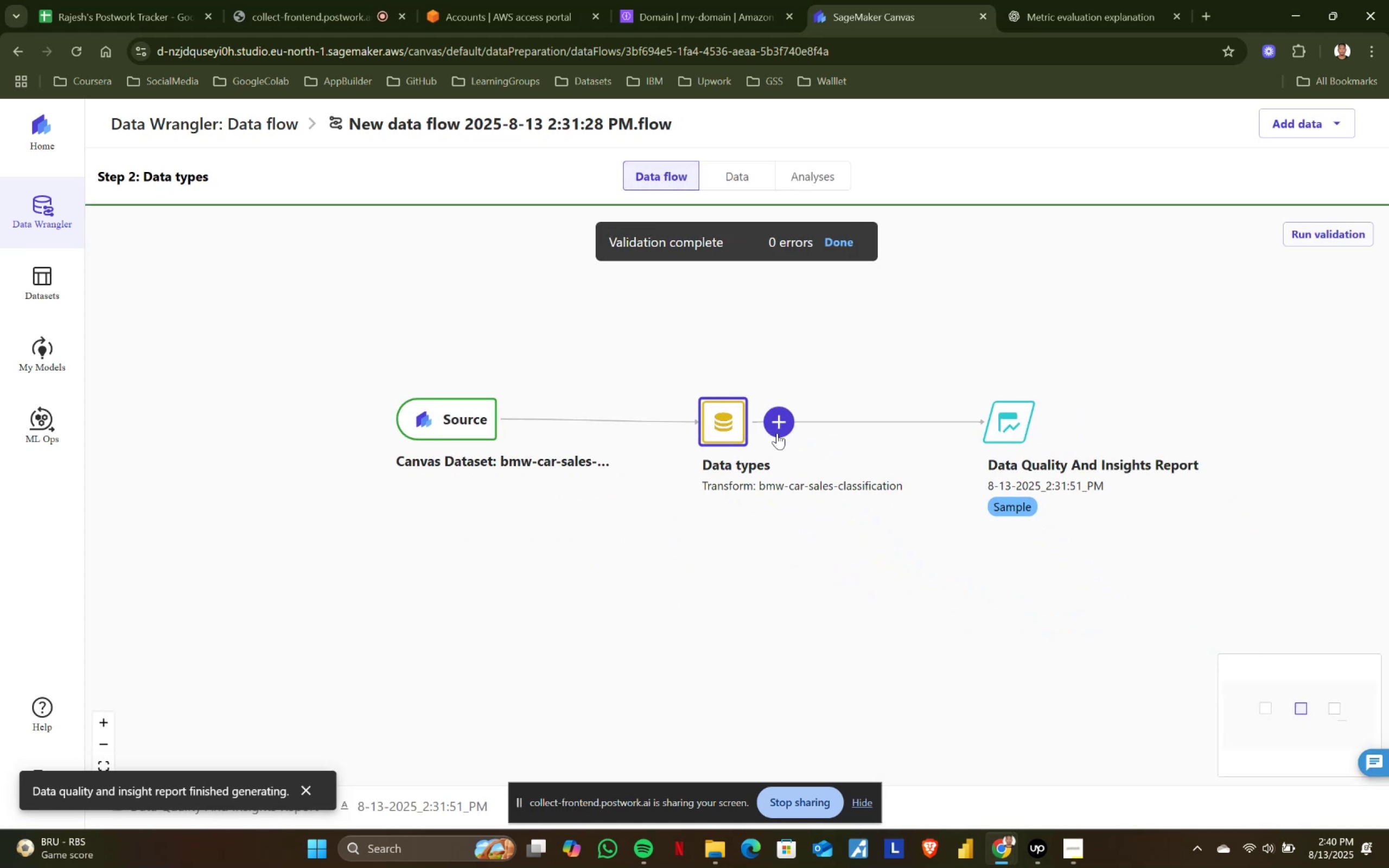 
left_click([777, 429])
 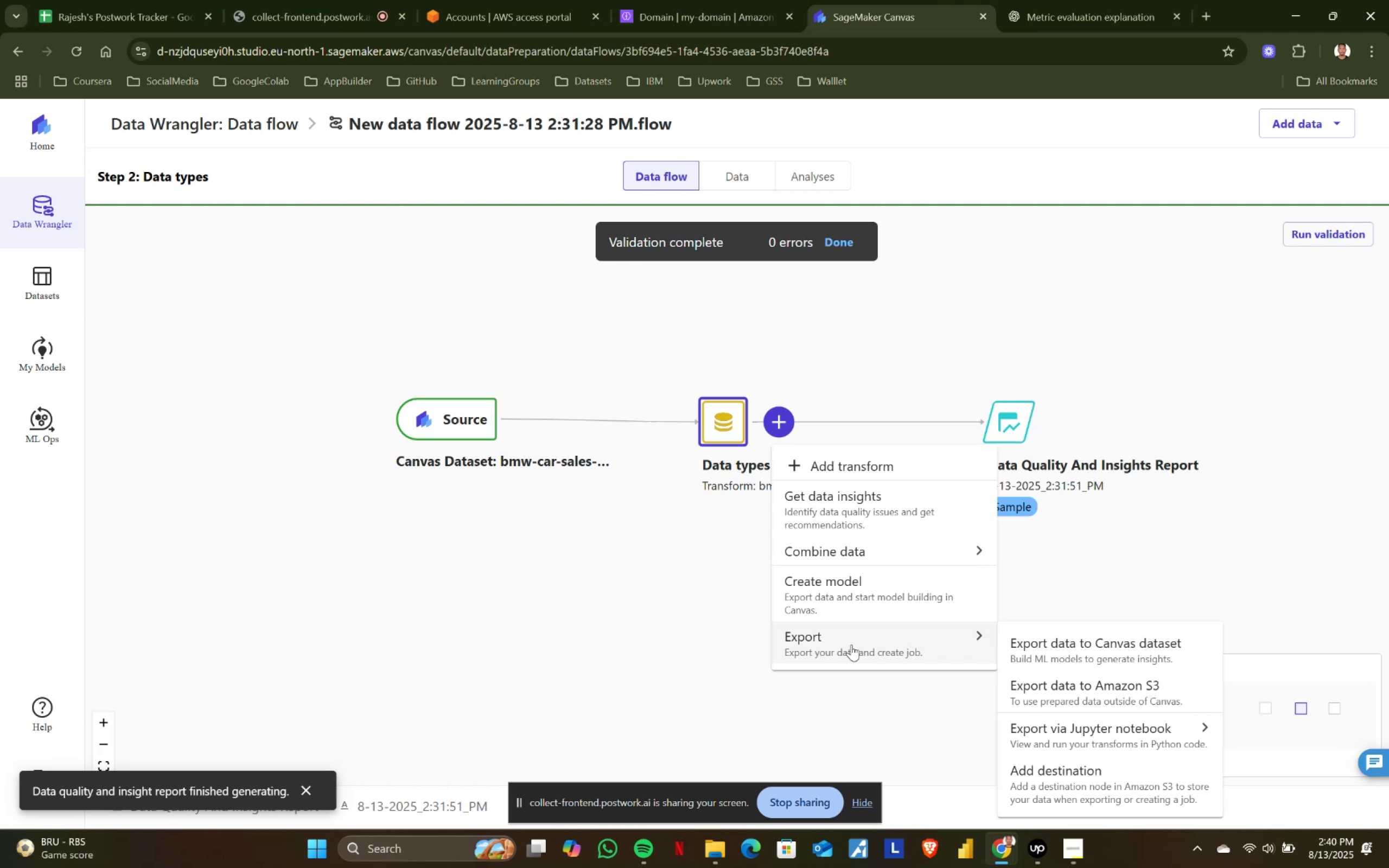 
left_click([850, 465])
 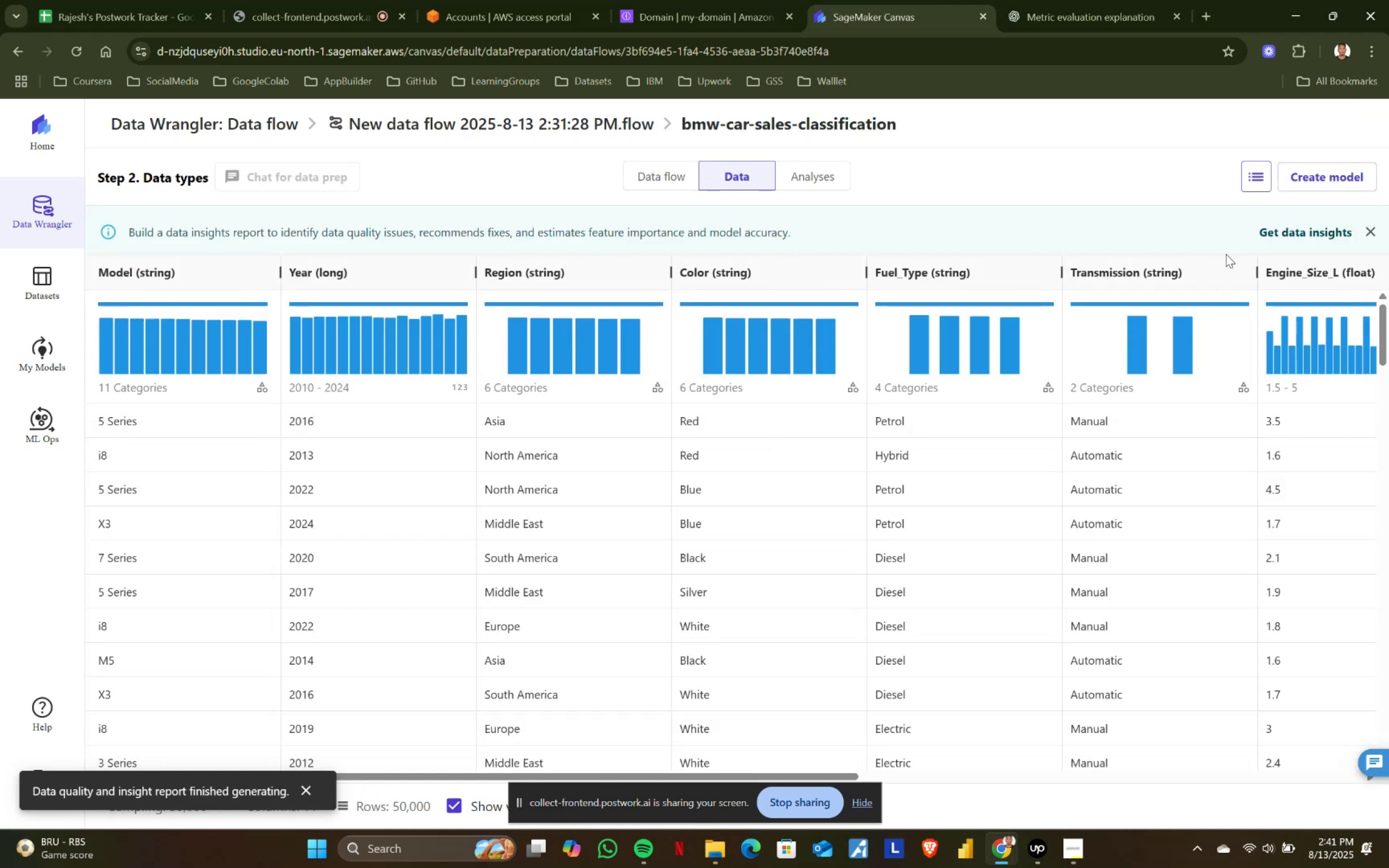 
wait(5.95)
 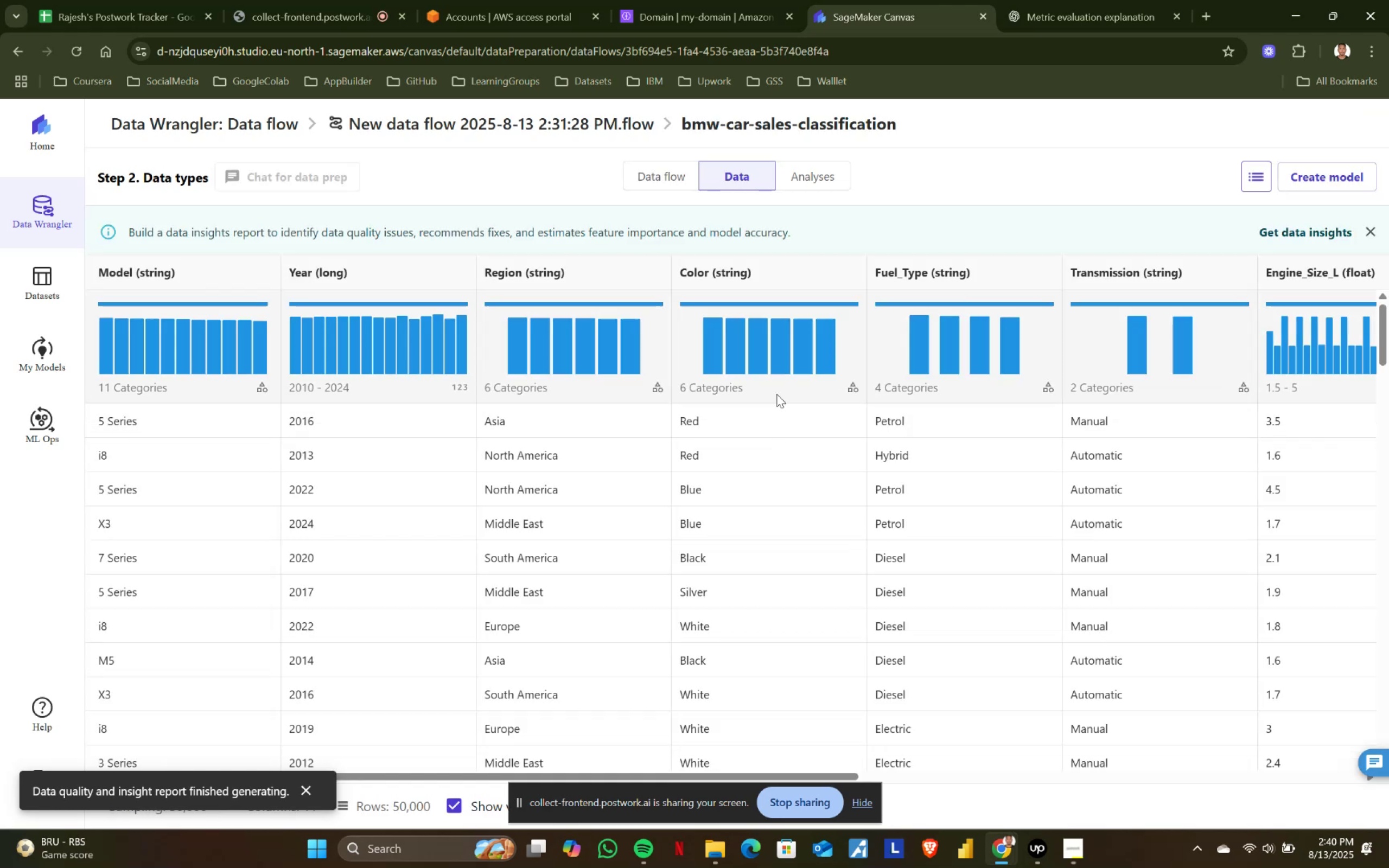 
scroll: coordinate [1269, 456], scroll_direction: up, amount: 5.0
 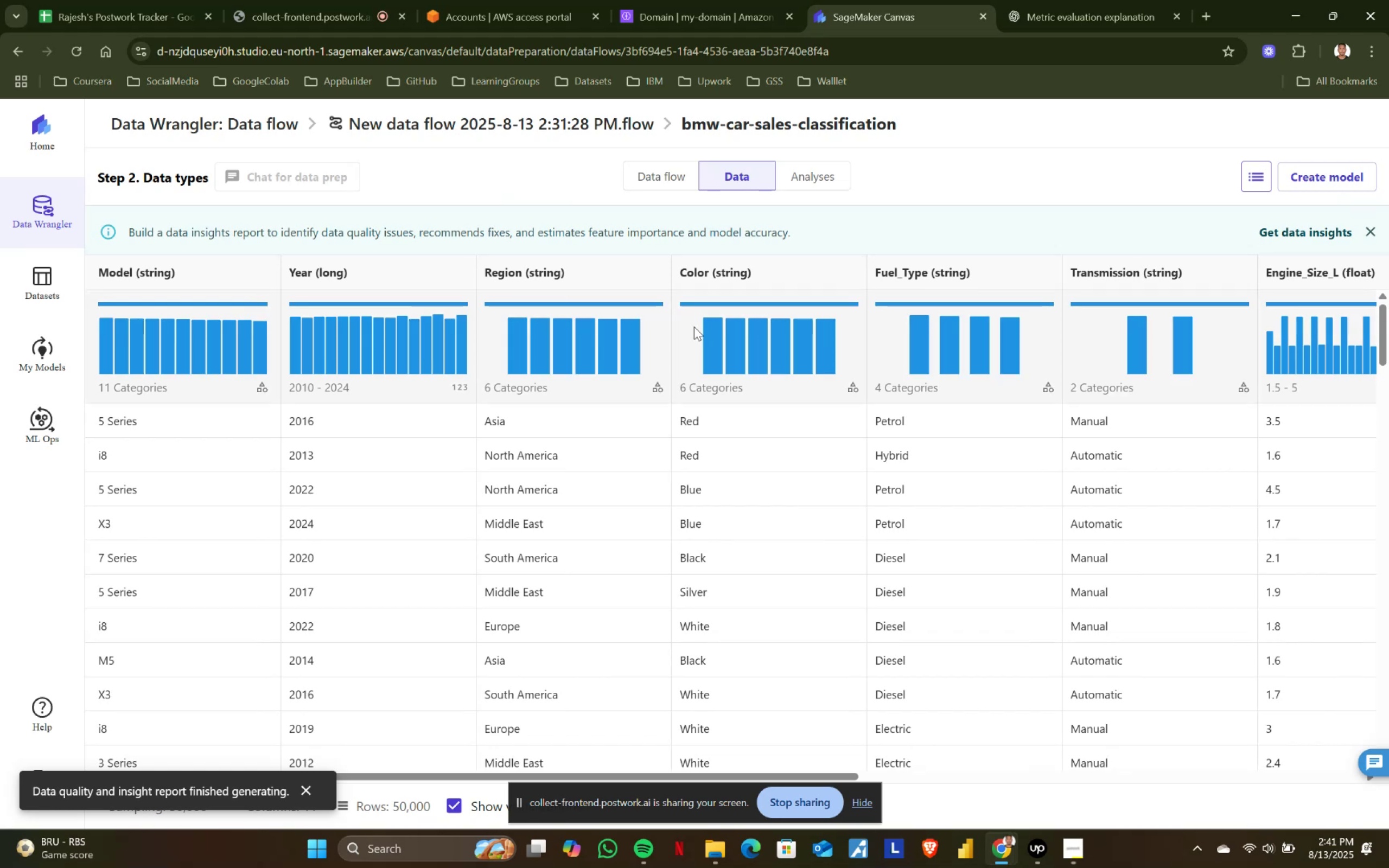 
scroll: coordinate [572, 712], scroll_direction: down, amount: 11.0
 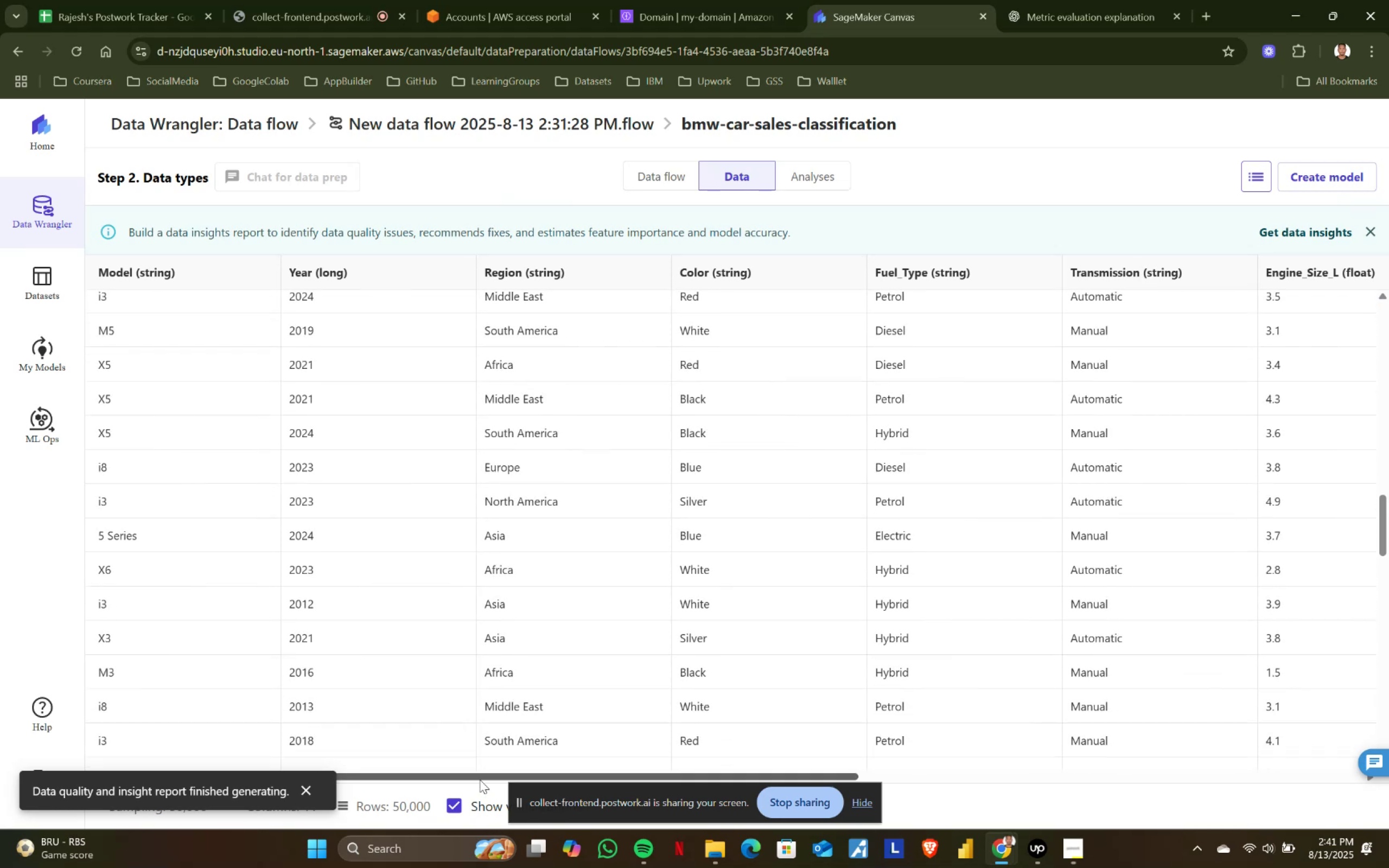 
left_click_drag(start_coordinate=[482, 778], to_coordinate=[1109, 760])
 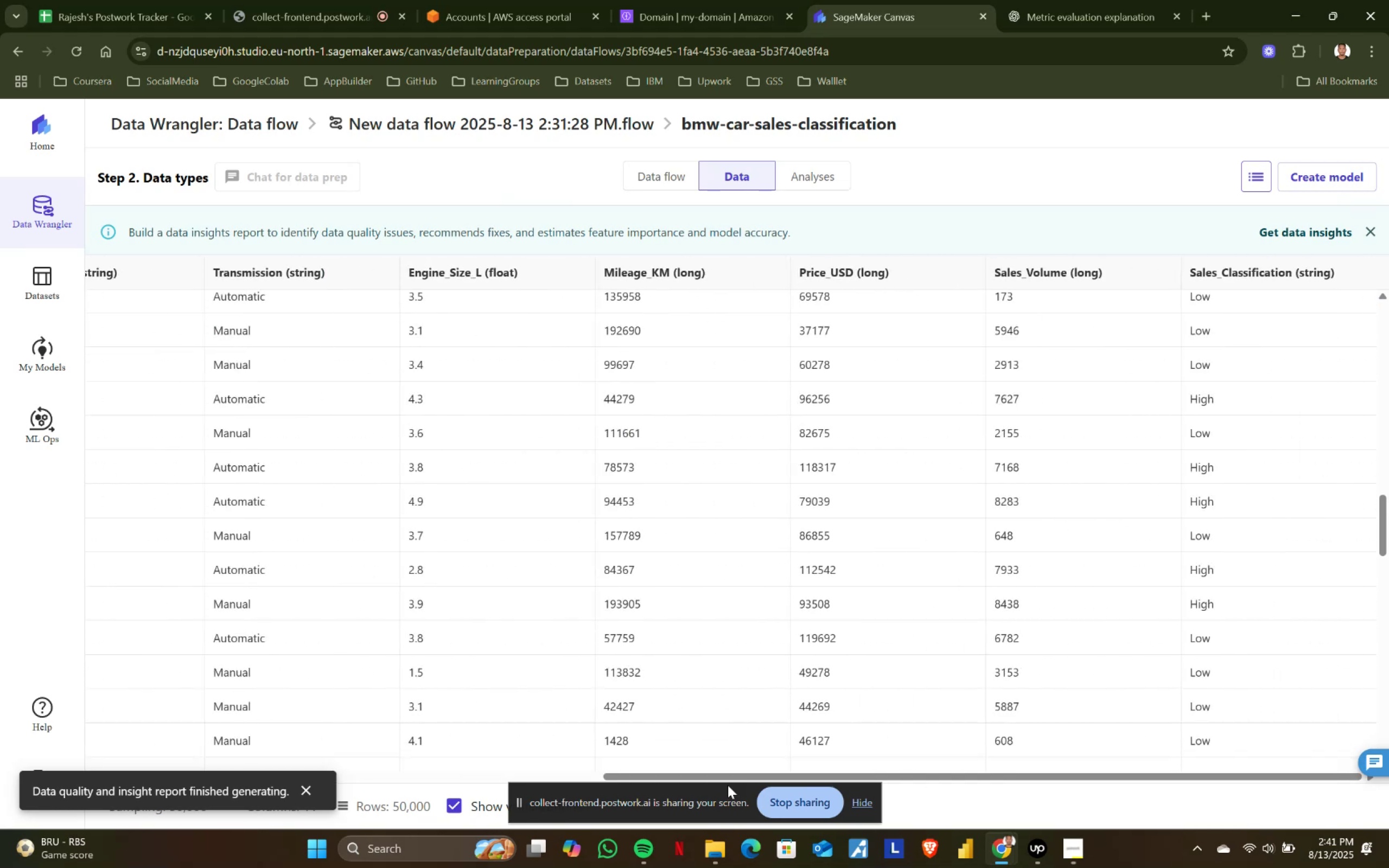 
left_click_drag(start_coordinate=[671, 802], to_coordinate=[702, 806])
 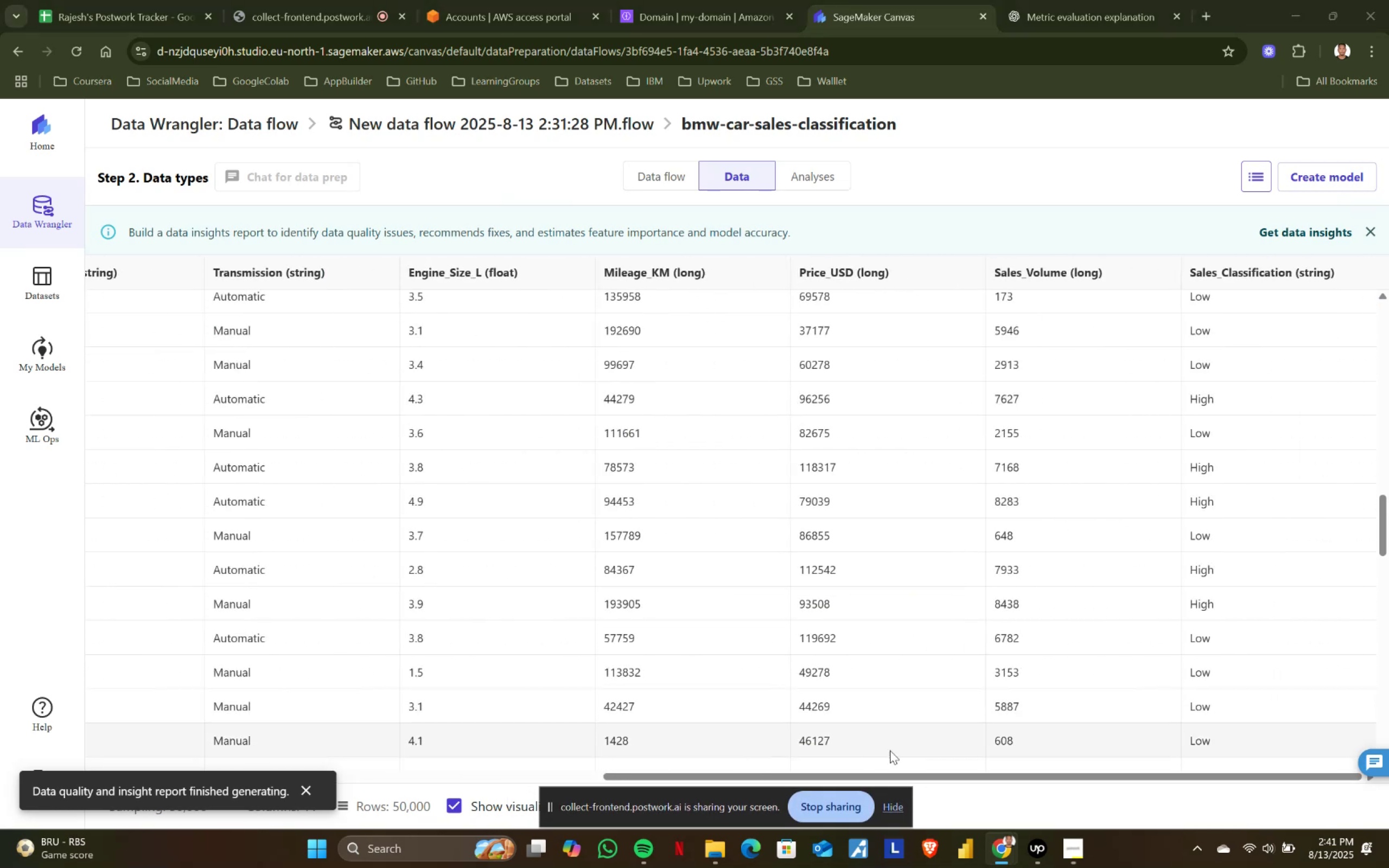 
left_click_drag(start_coordinate=[986, 773], to_coordinate=[1104, 773])
 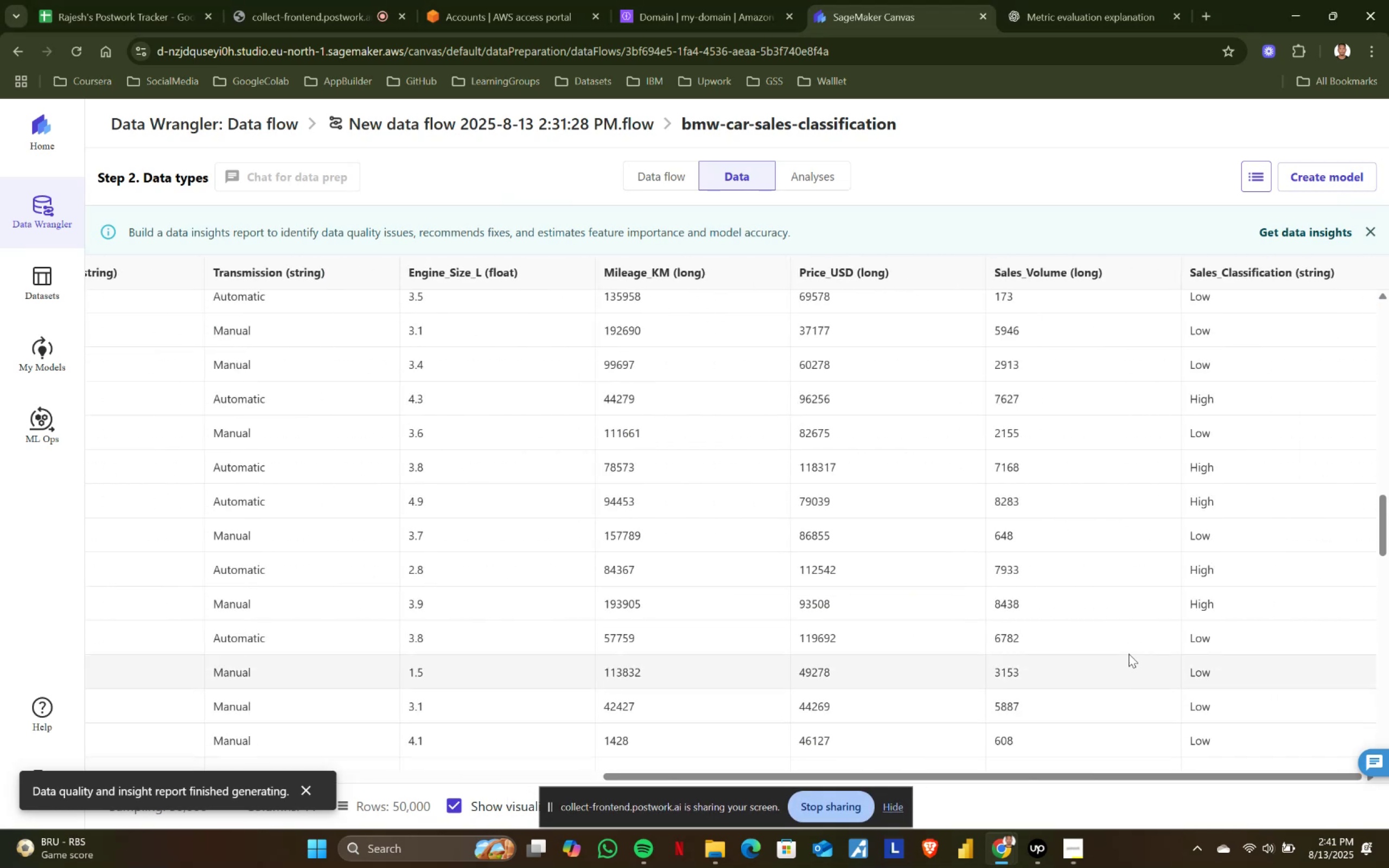 
scroll: coordinate [1189, 527], scroll_direction: down, amount: 6.0
 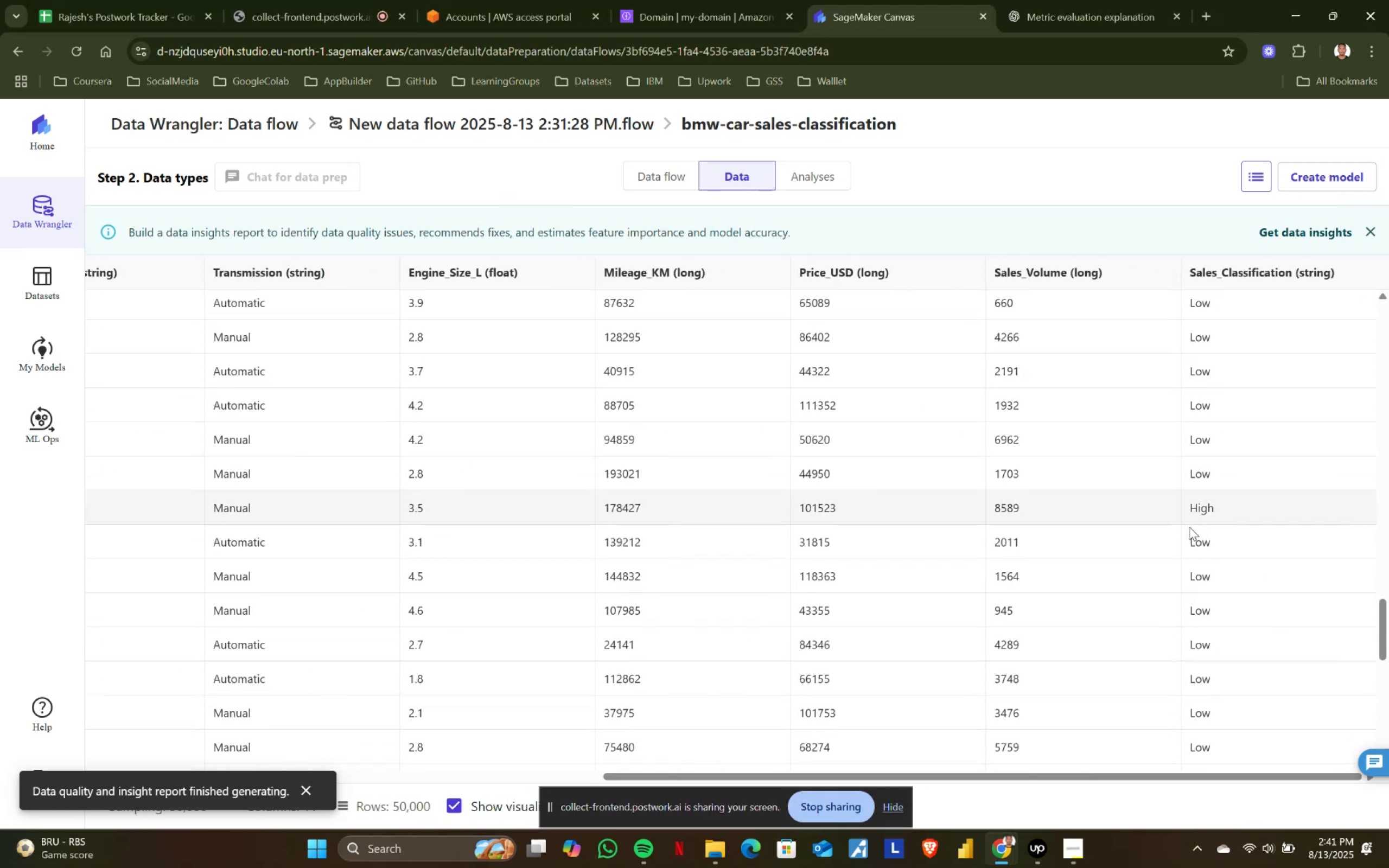 
scroll: coordinate [1189, 527], scroll_direction: up, amount: 3.0
 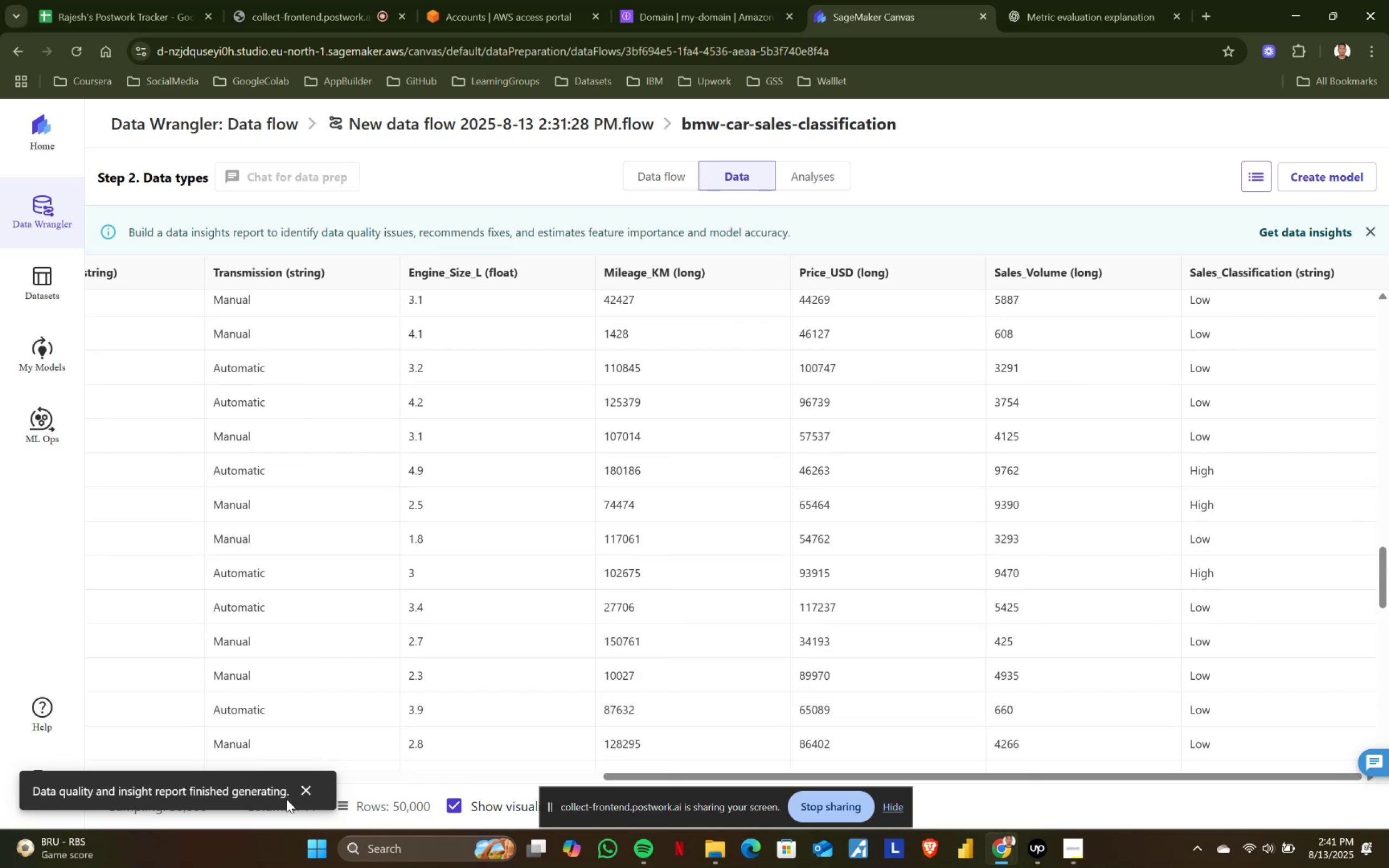 
left_click([303, 793])
 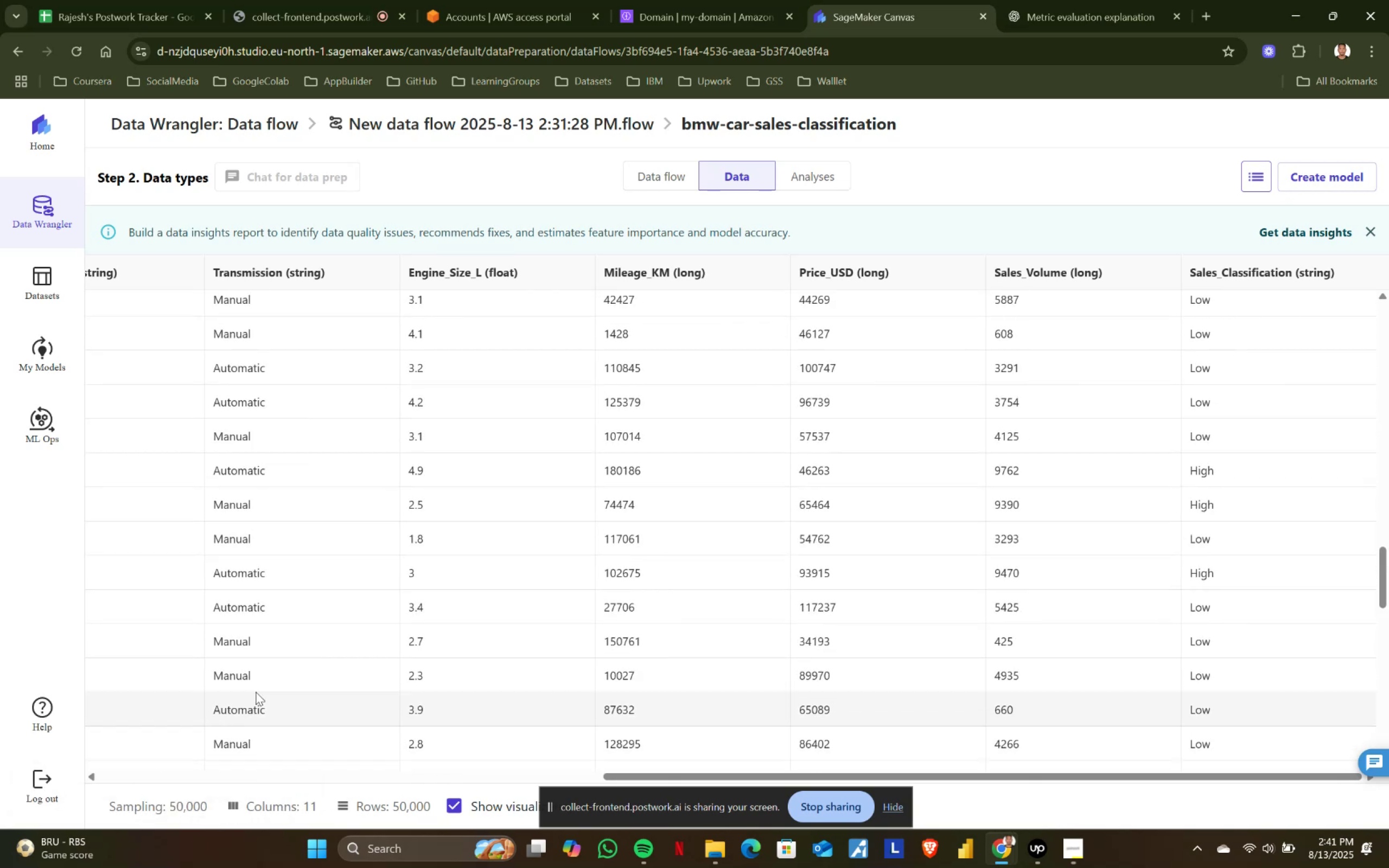 
scroll: coordinate [1358, 208], scroll_direction: up, amount: 11.0
 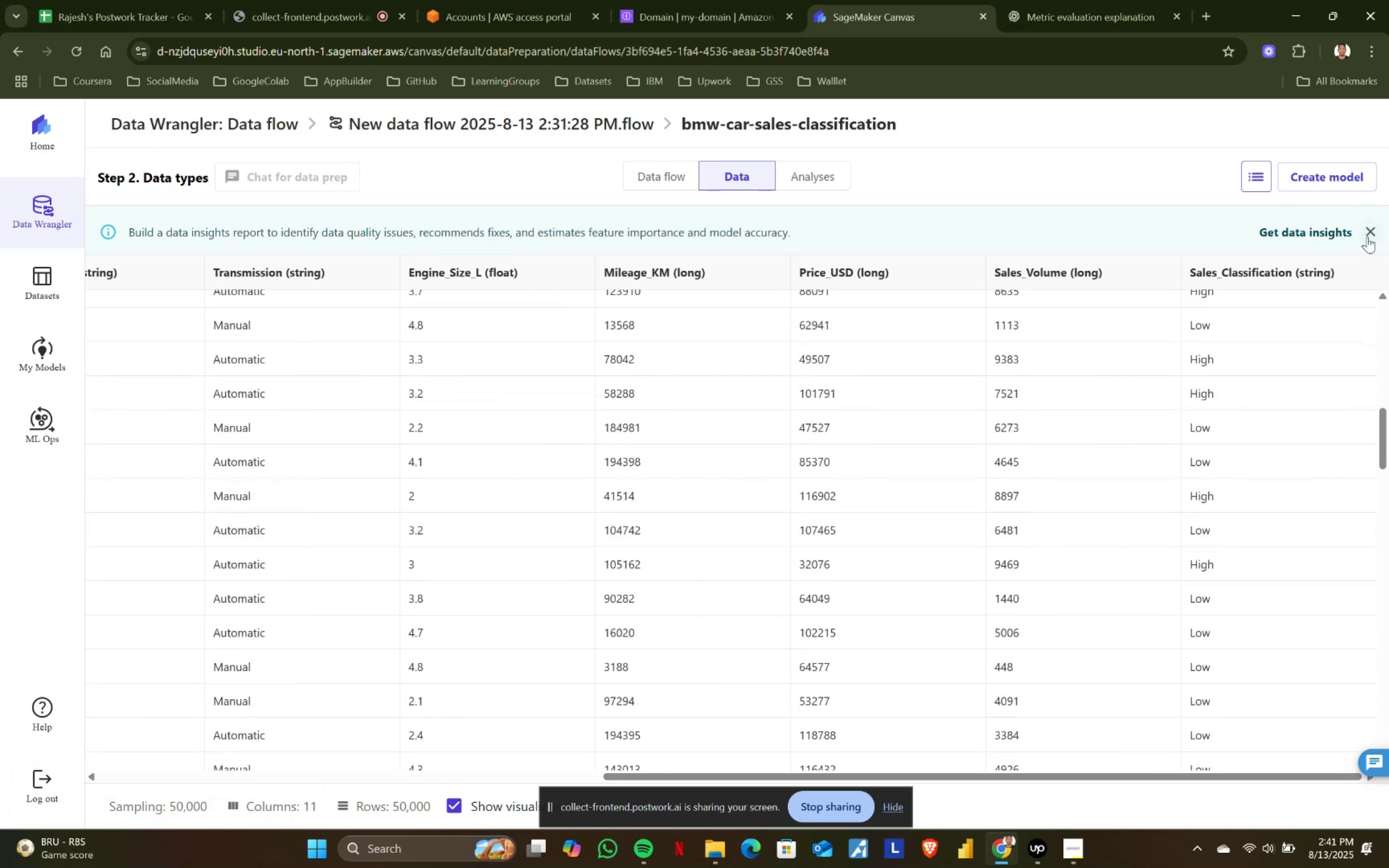 
left_click([1367, 233])
 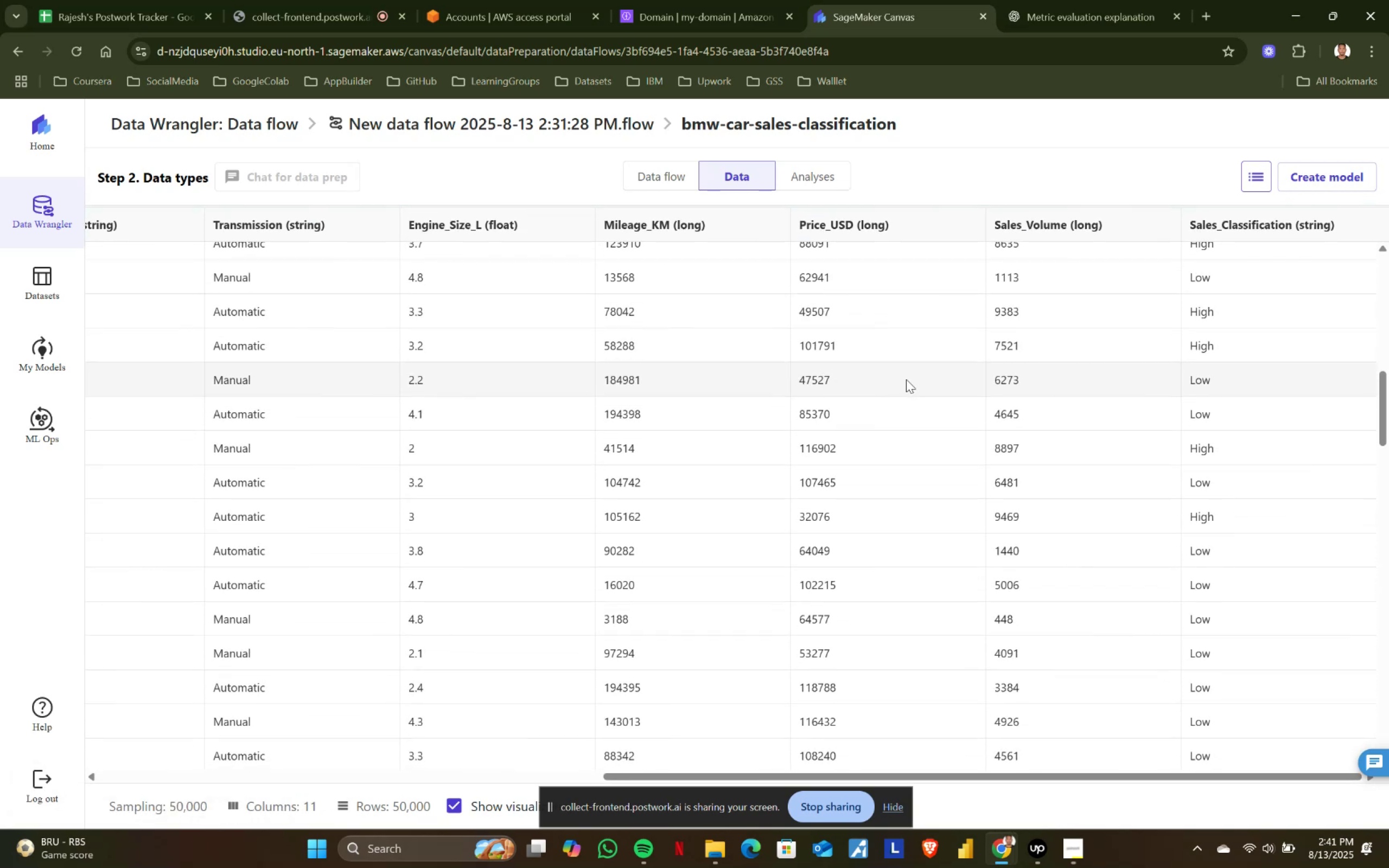 
scroll: coordinate [844, 398], scroll_direction: up, amount: 15.0
 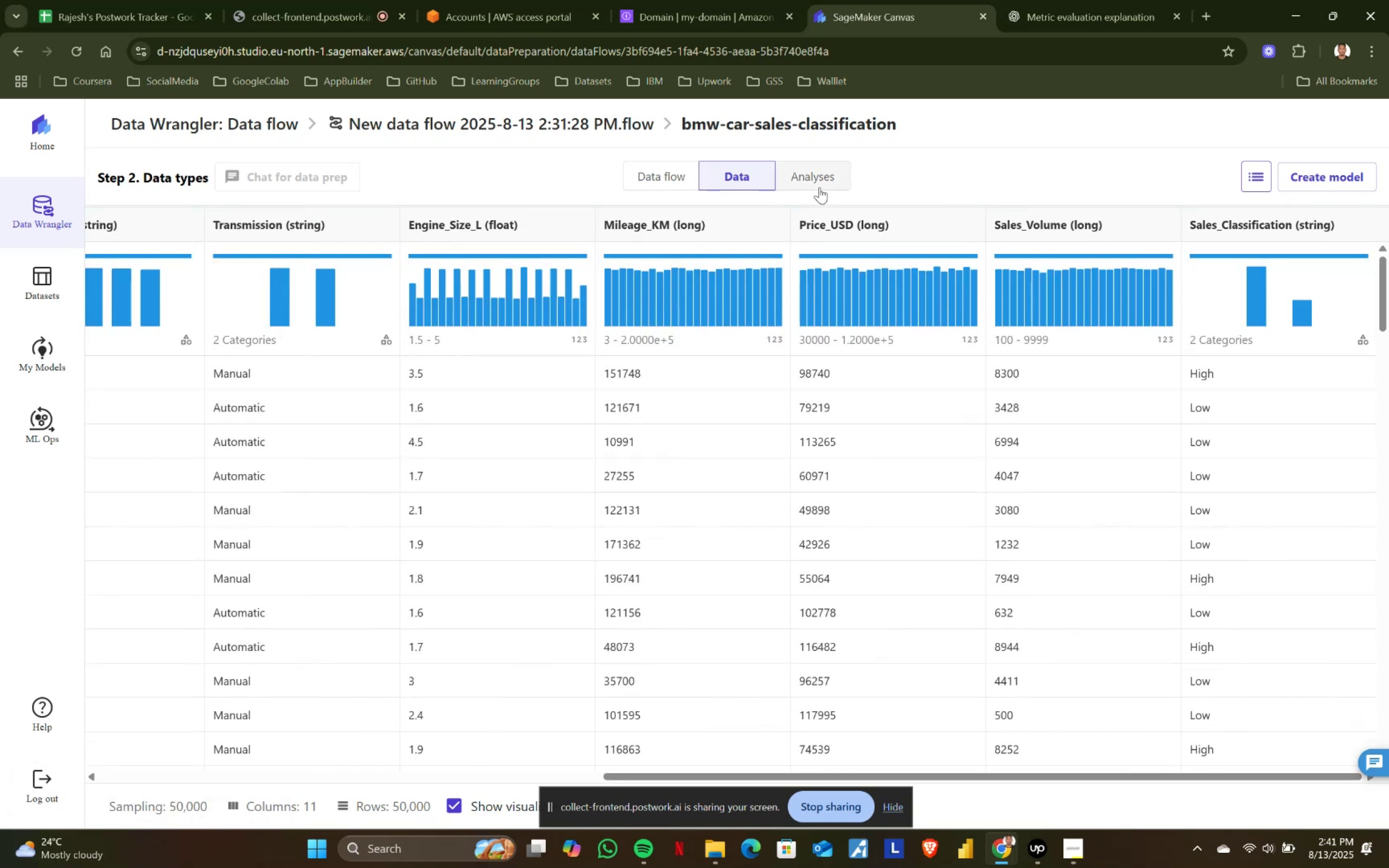 
left_click([816, 171])
 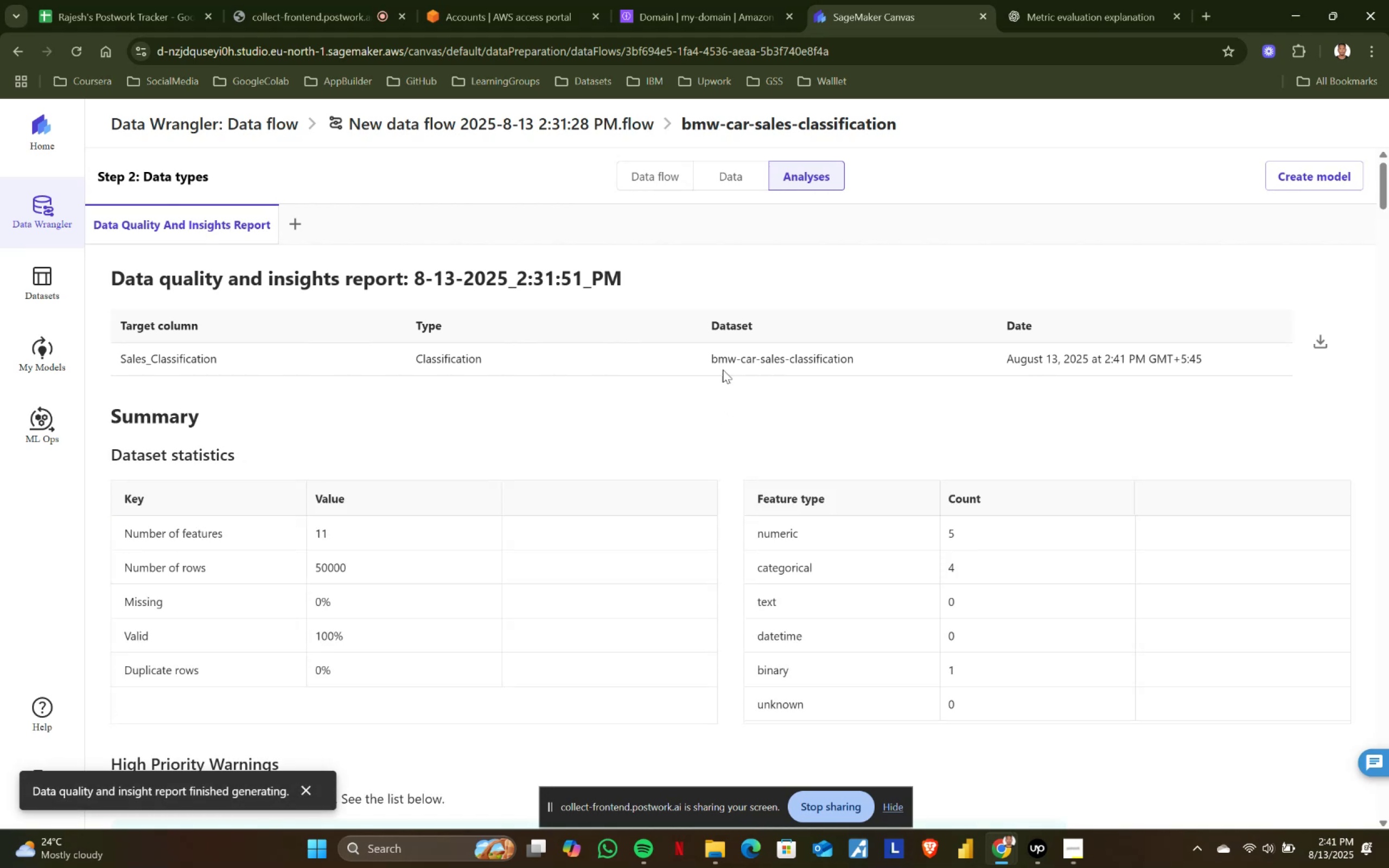 
double_click([670, 176])
 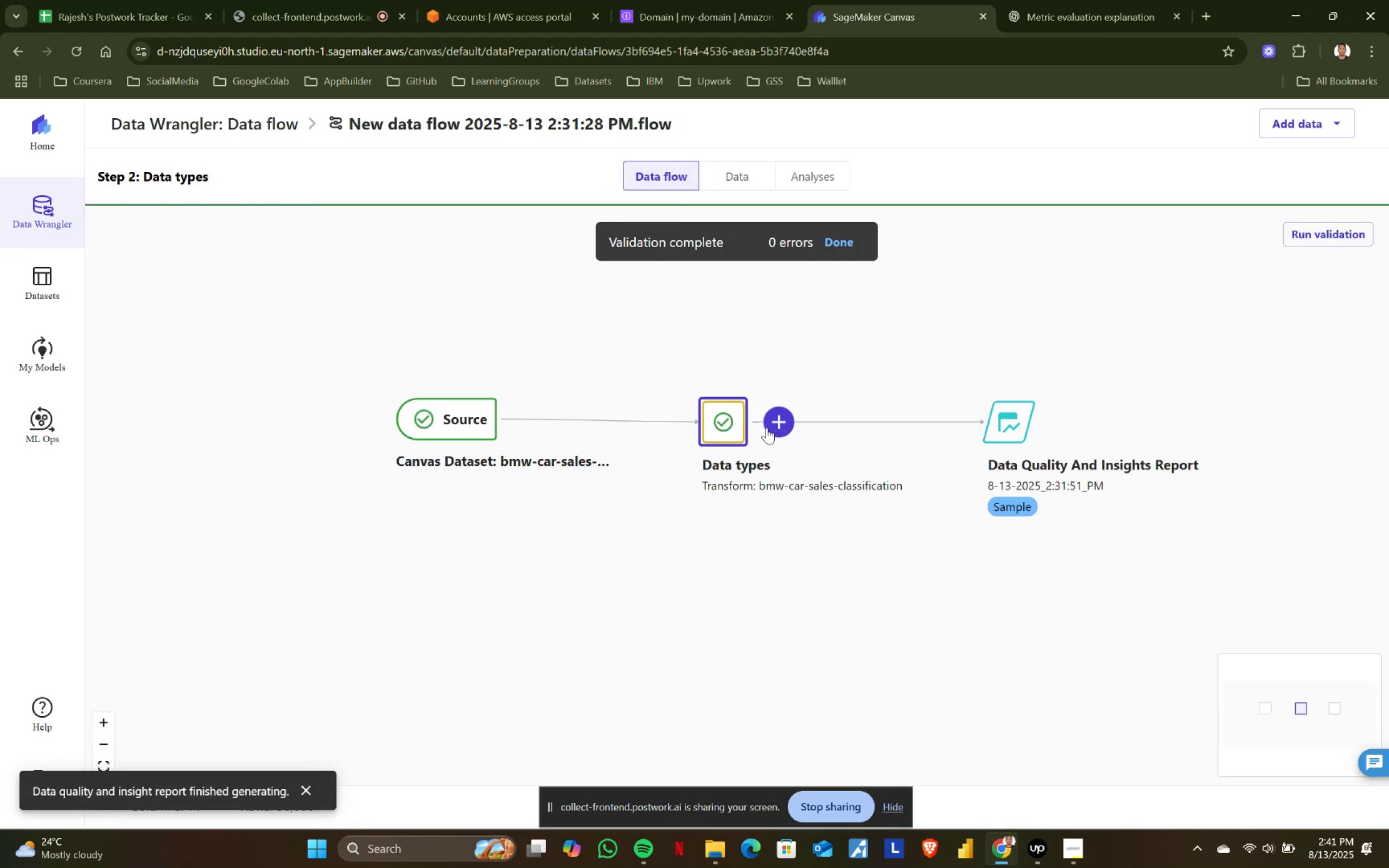 
left_click([776, 420])
 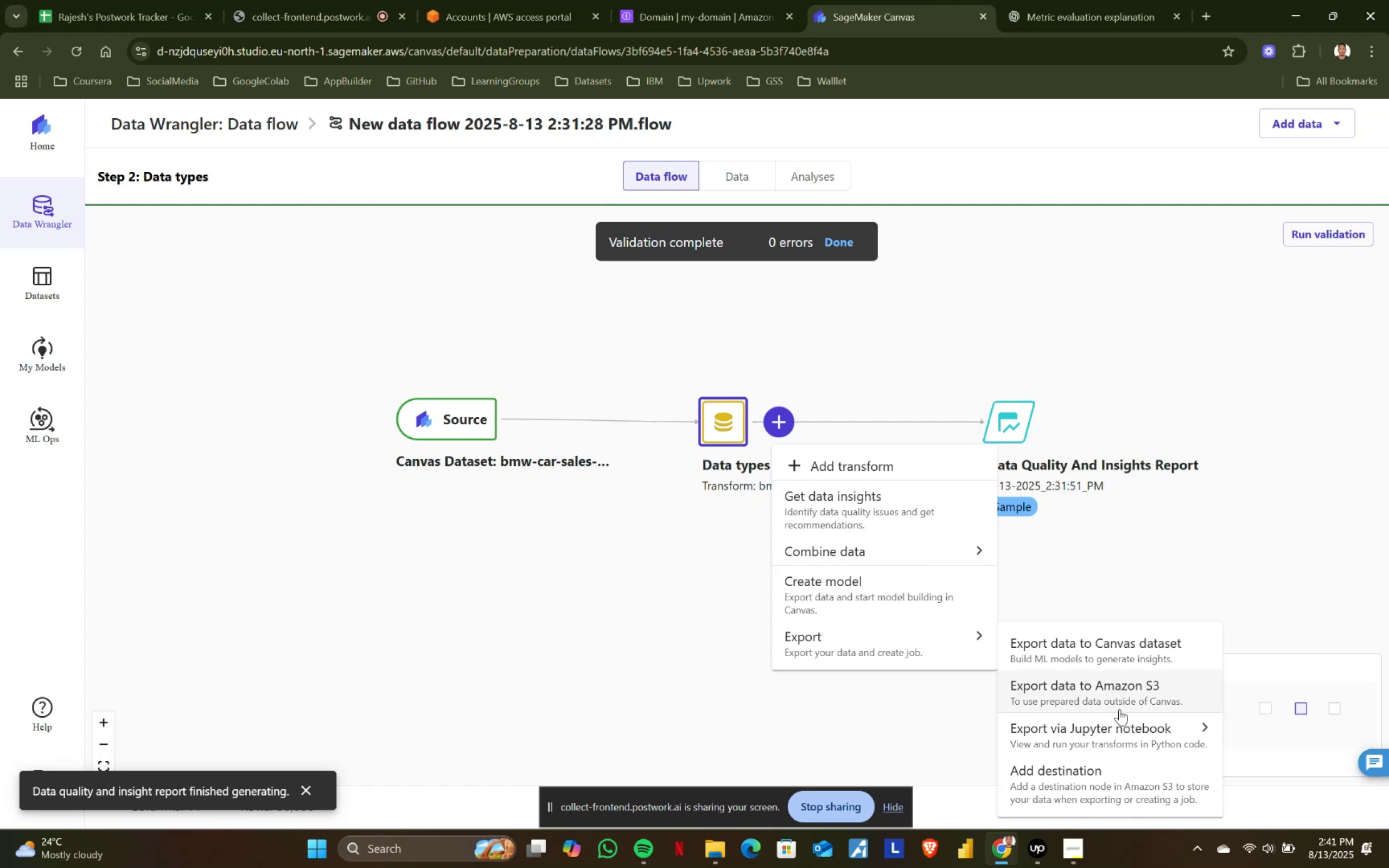 
wait(18.02)
 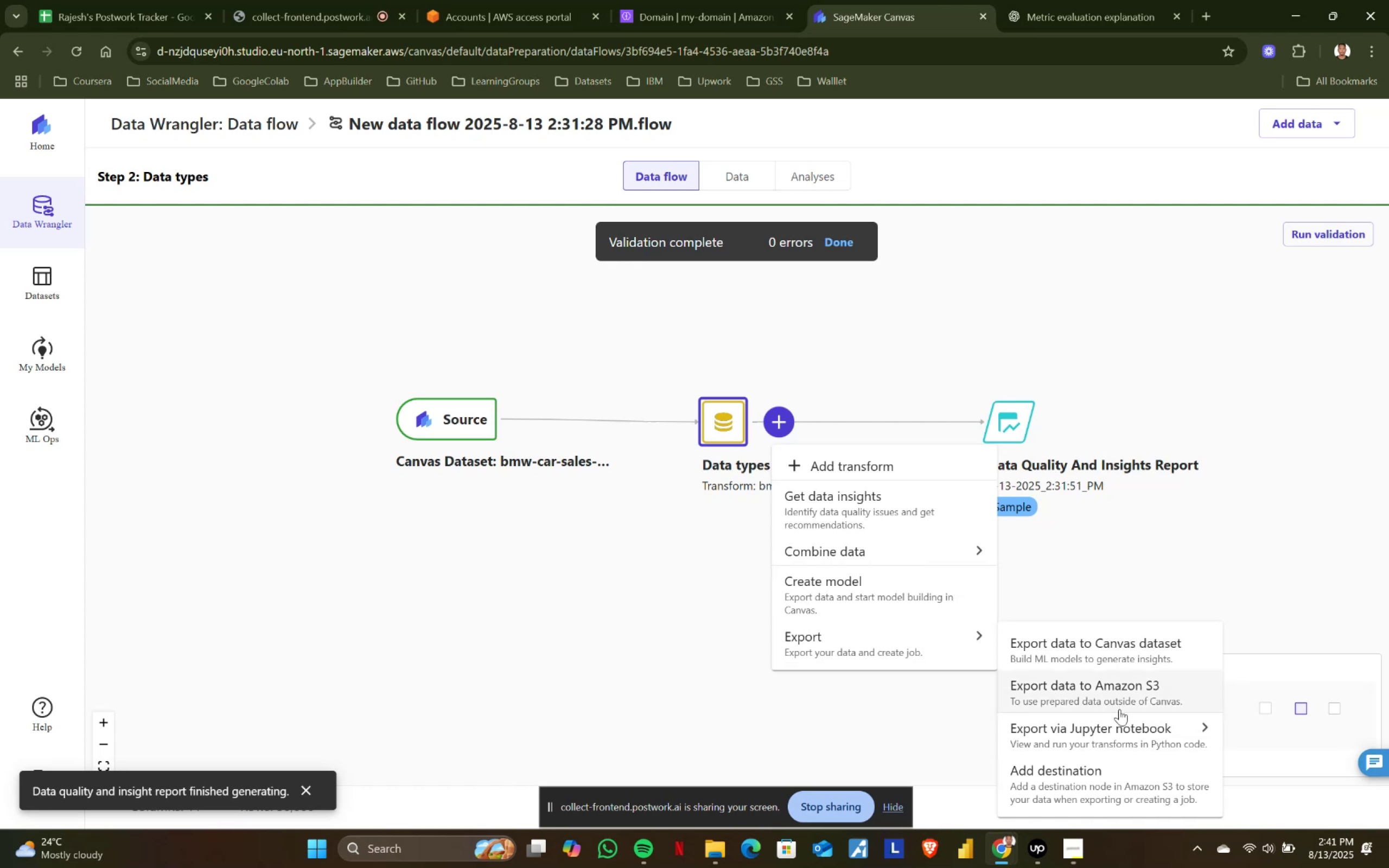 
left_click([1260, 613])
 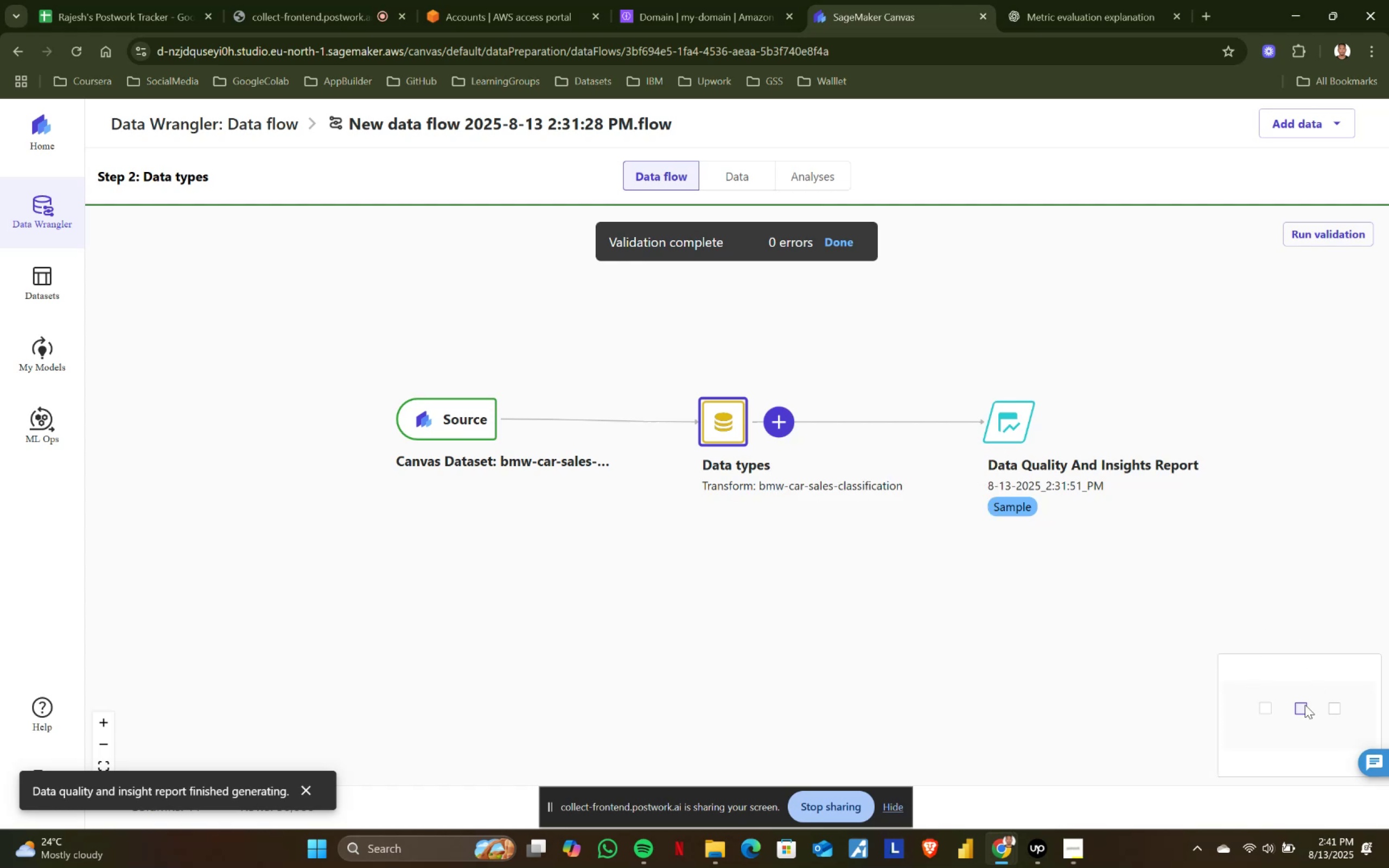 
left_click([1305, 705])
 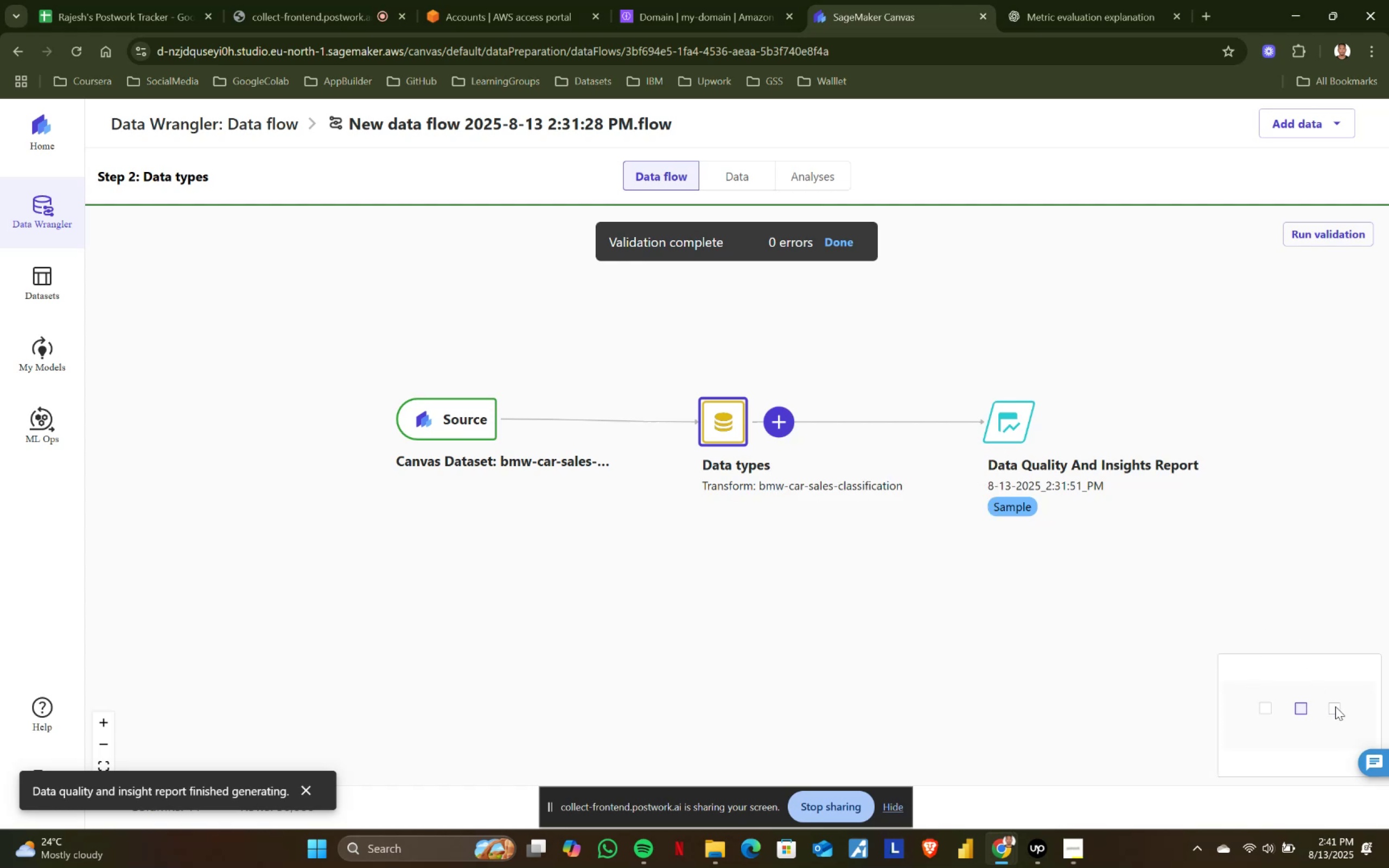 
left_click([1335, 706])
 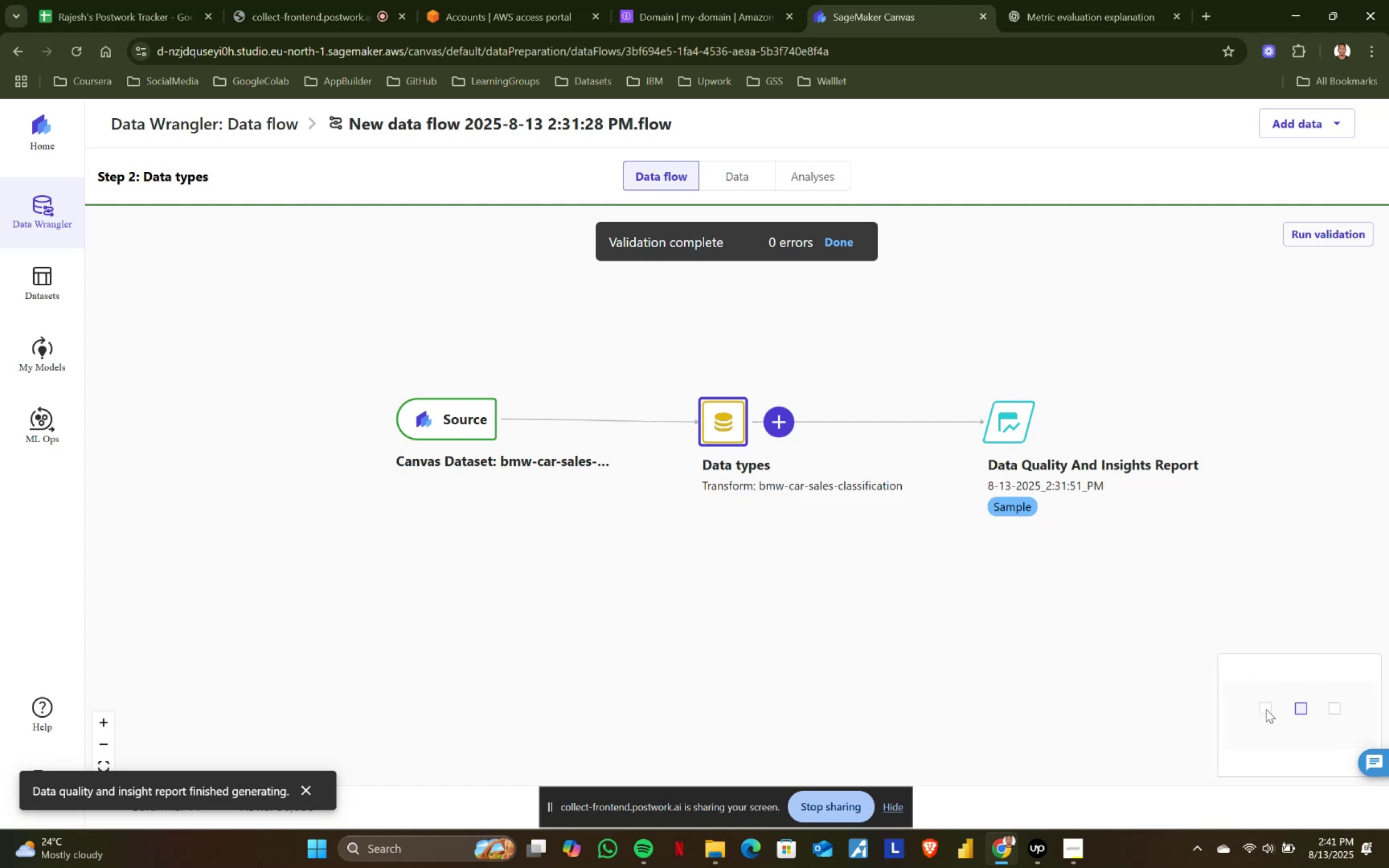 
left_click_drag(start_coordinate=[1266, 709], to_coordinate=[1256, 704])
 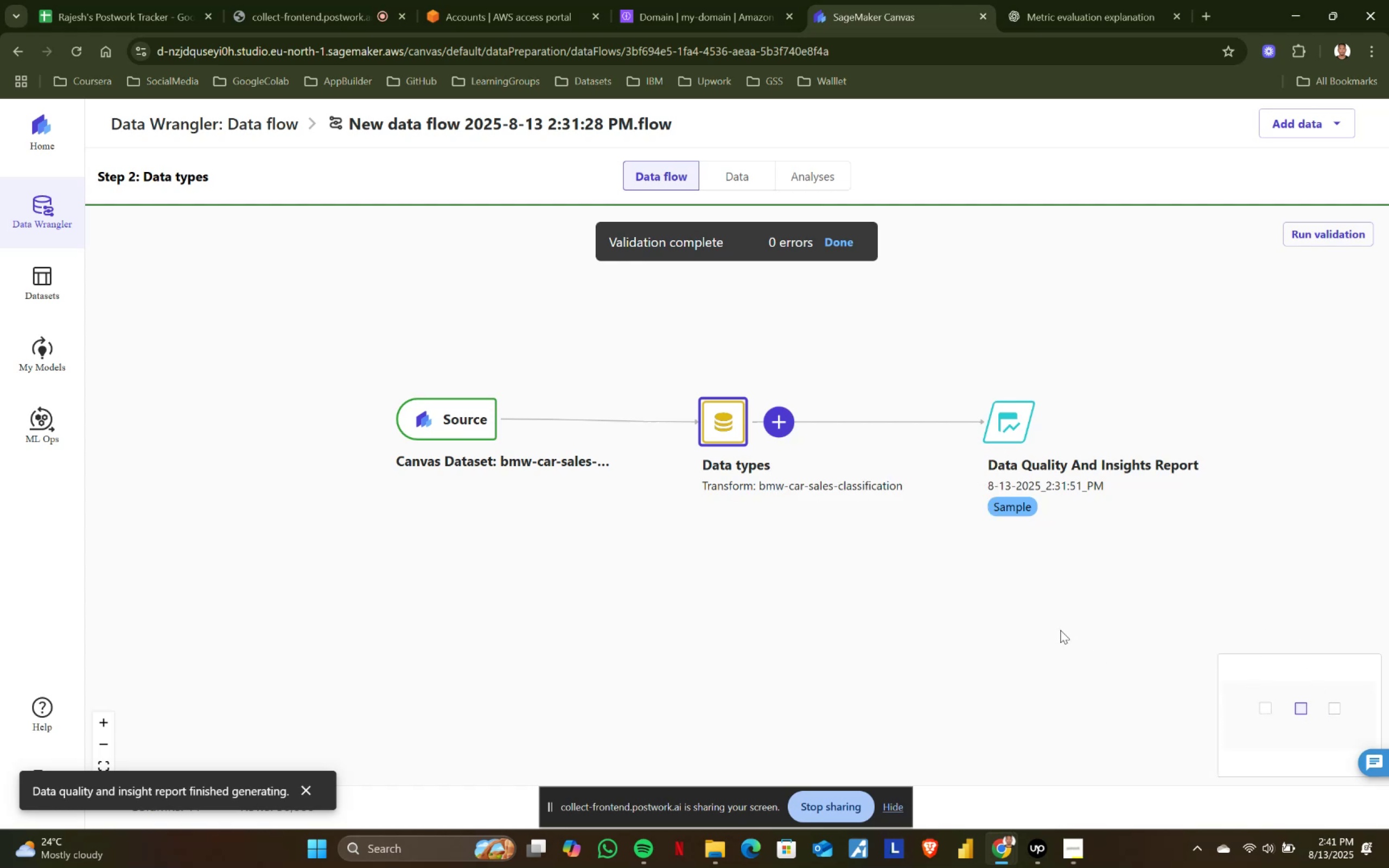 
double_click([1058, 628])
 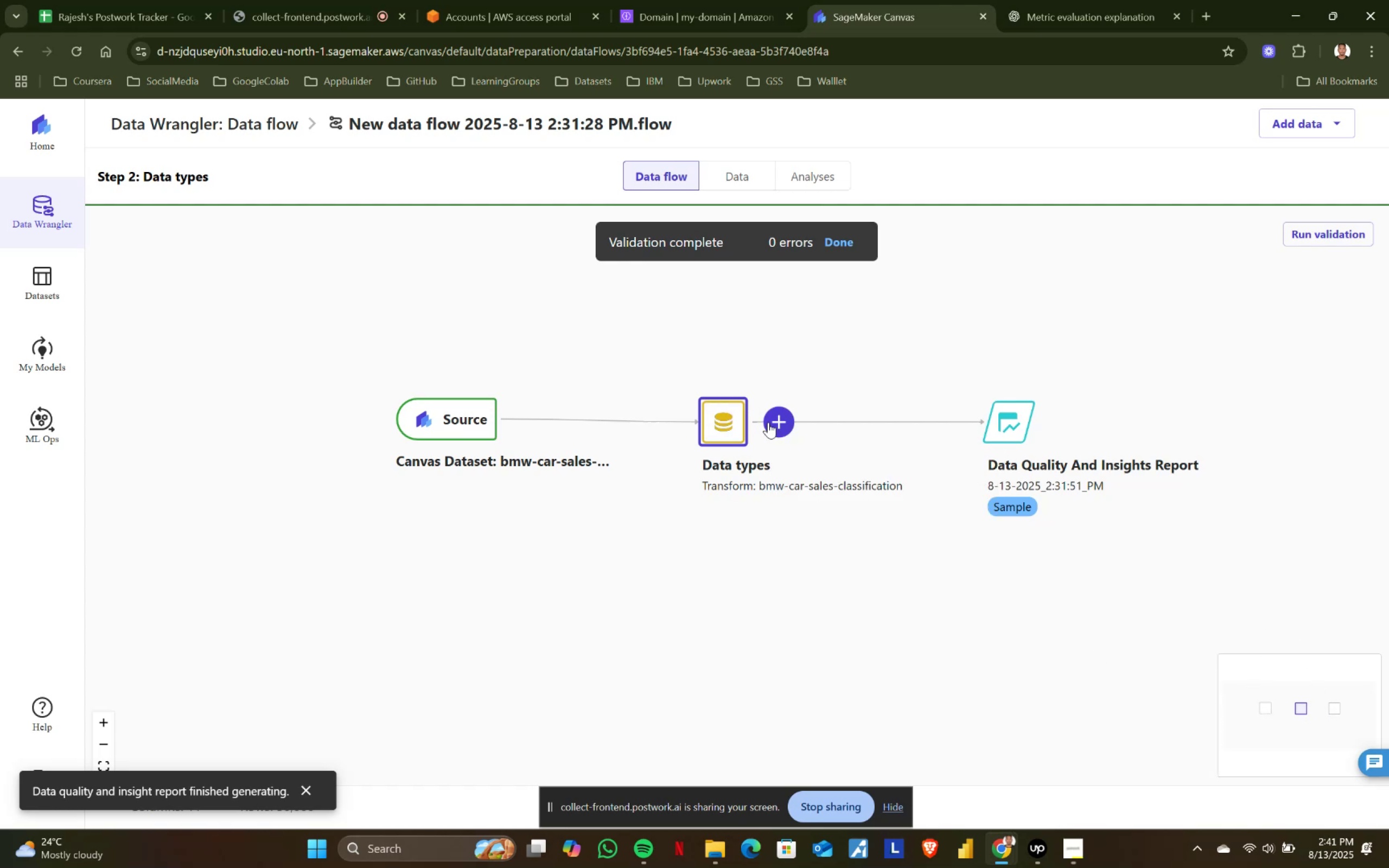 
left_click([778, 424])
 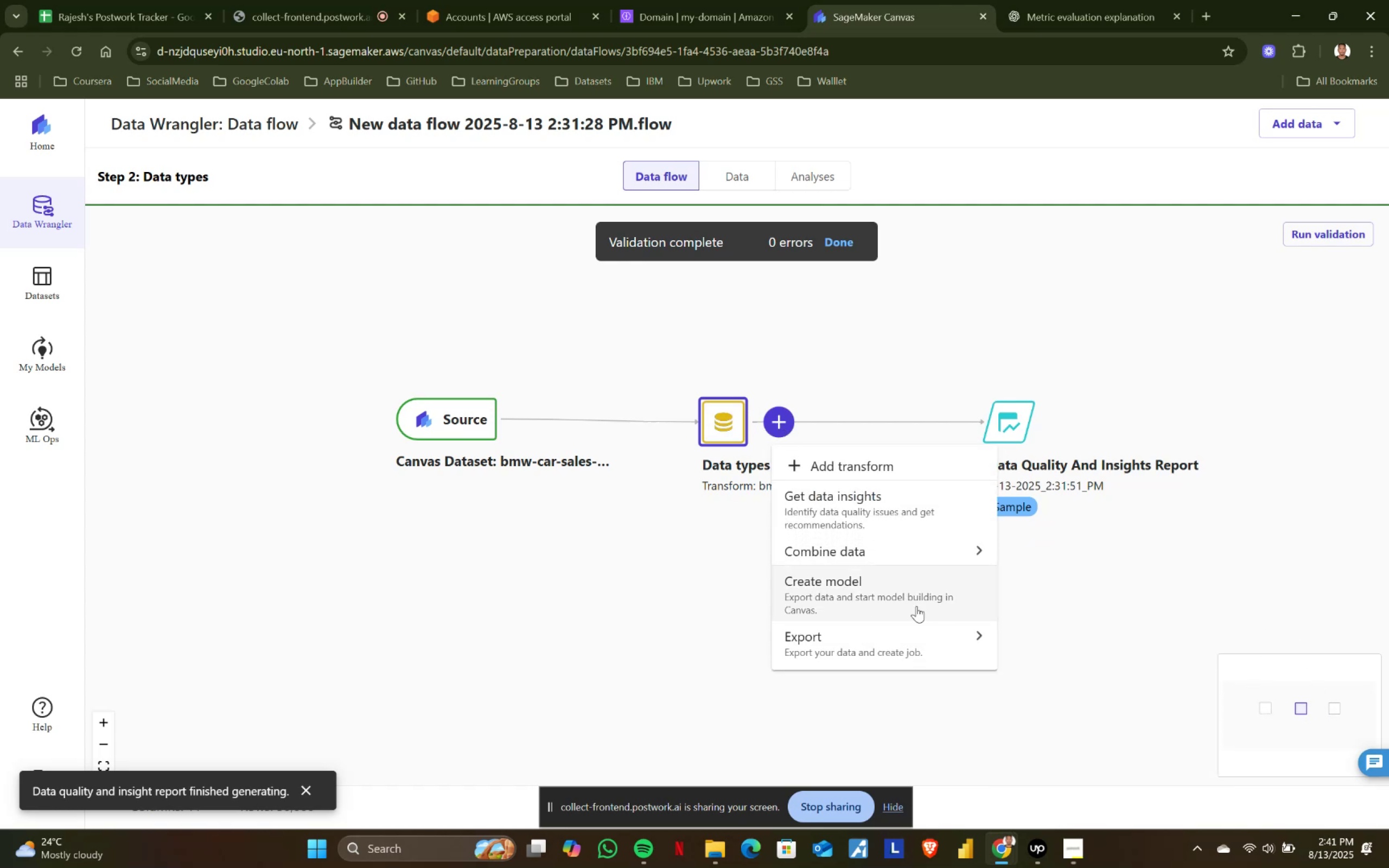 
left_click([878, 588])
 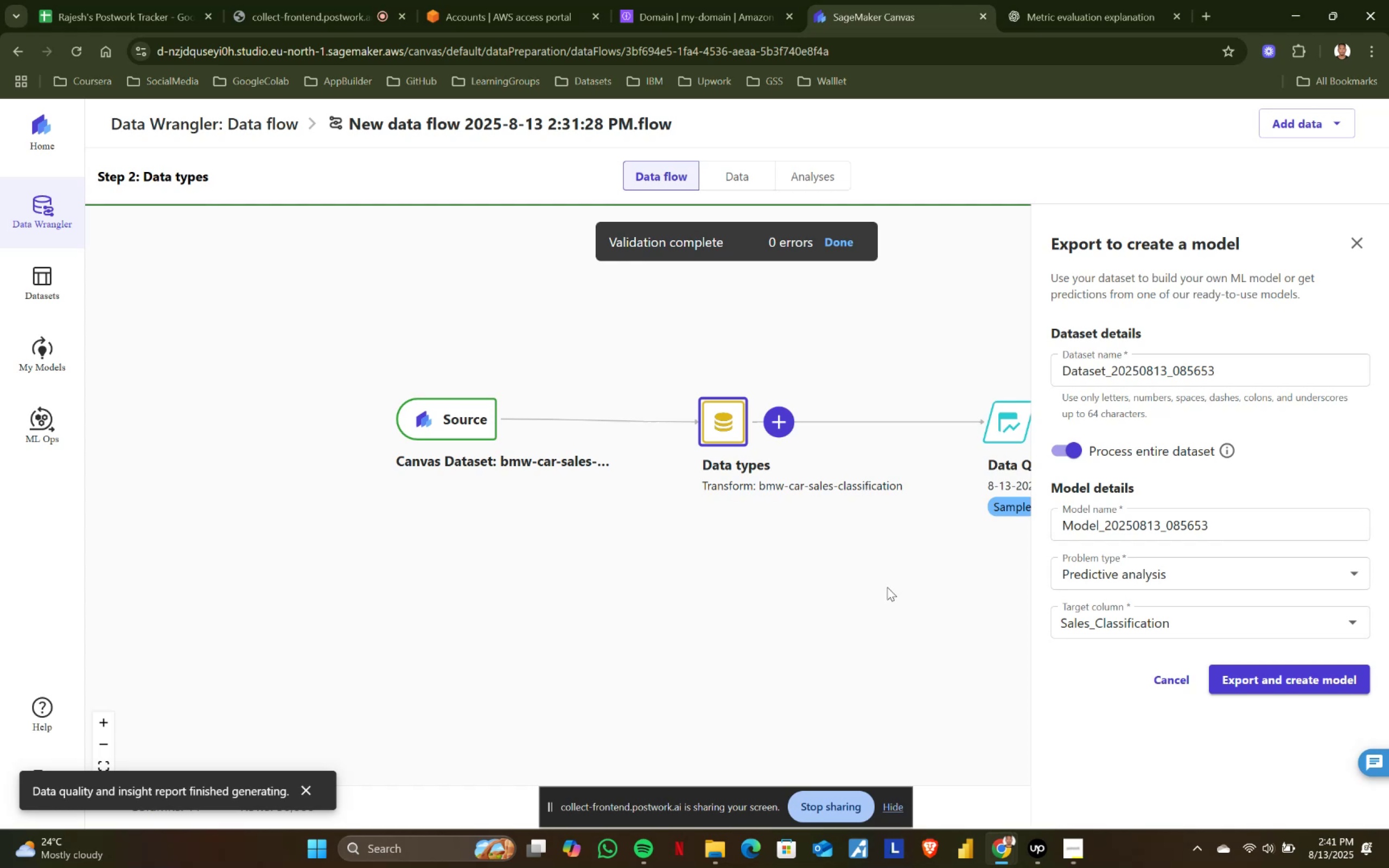 
left_click([1107, 635])
 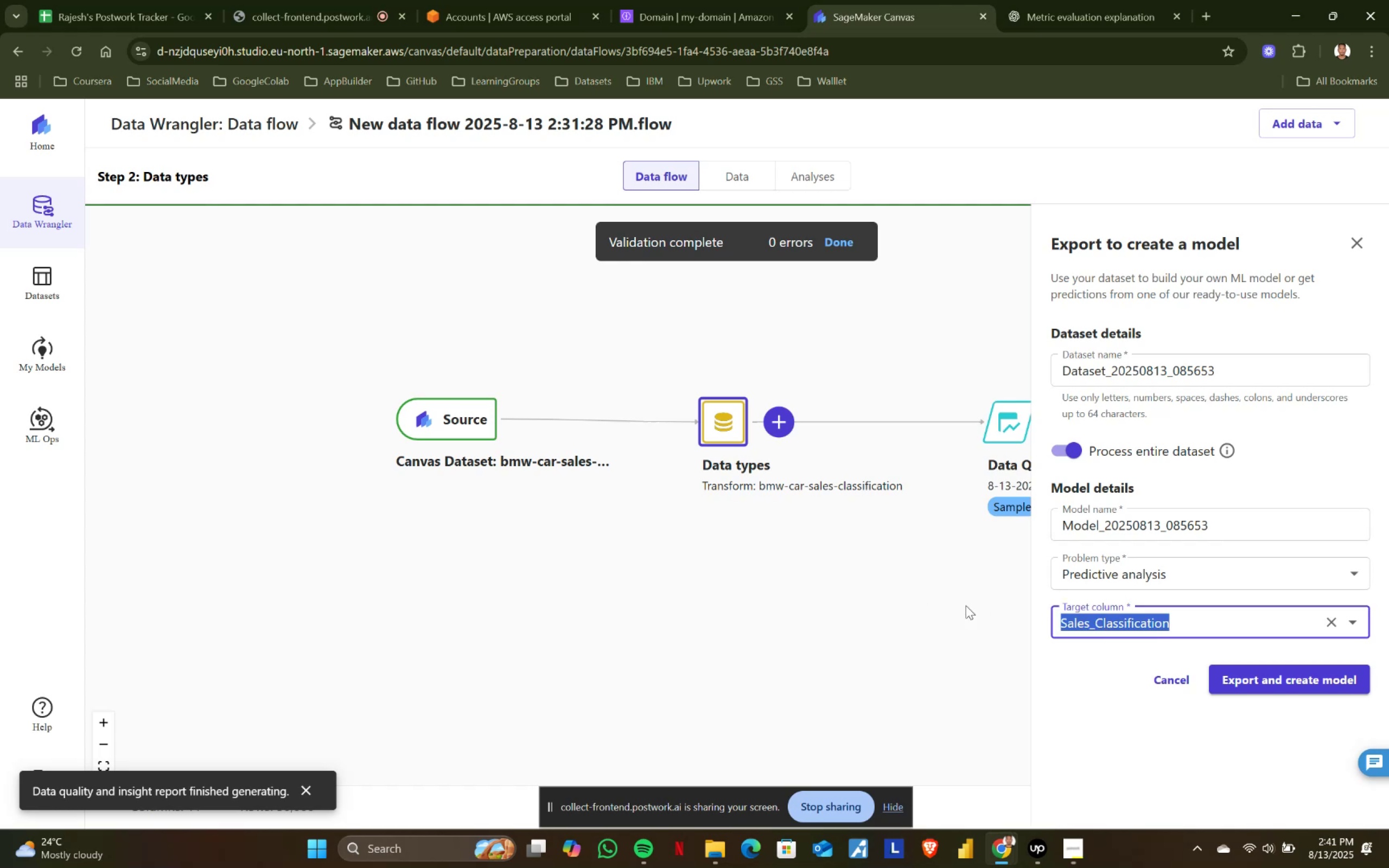 
left_click([902, 592])
 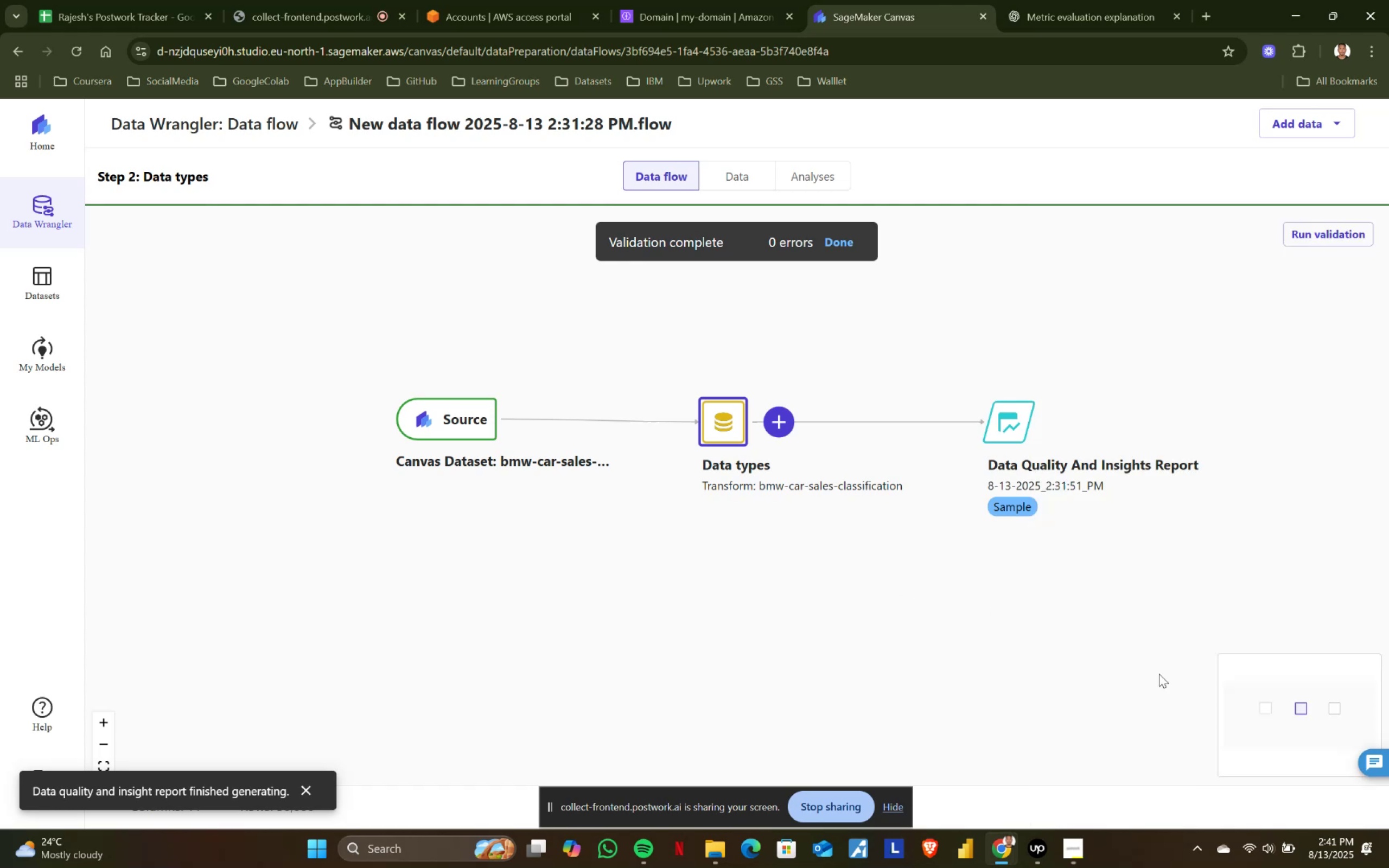 
double_click([841, 614])
 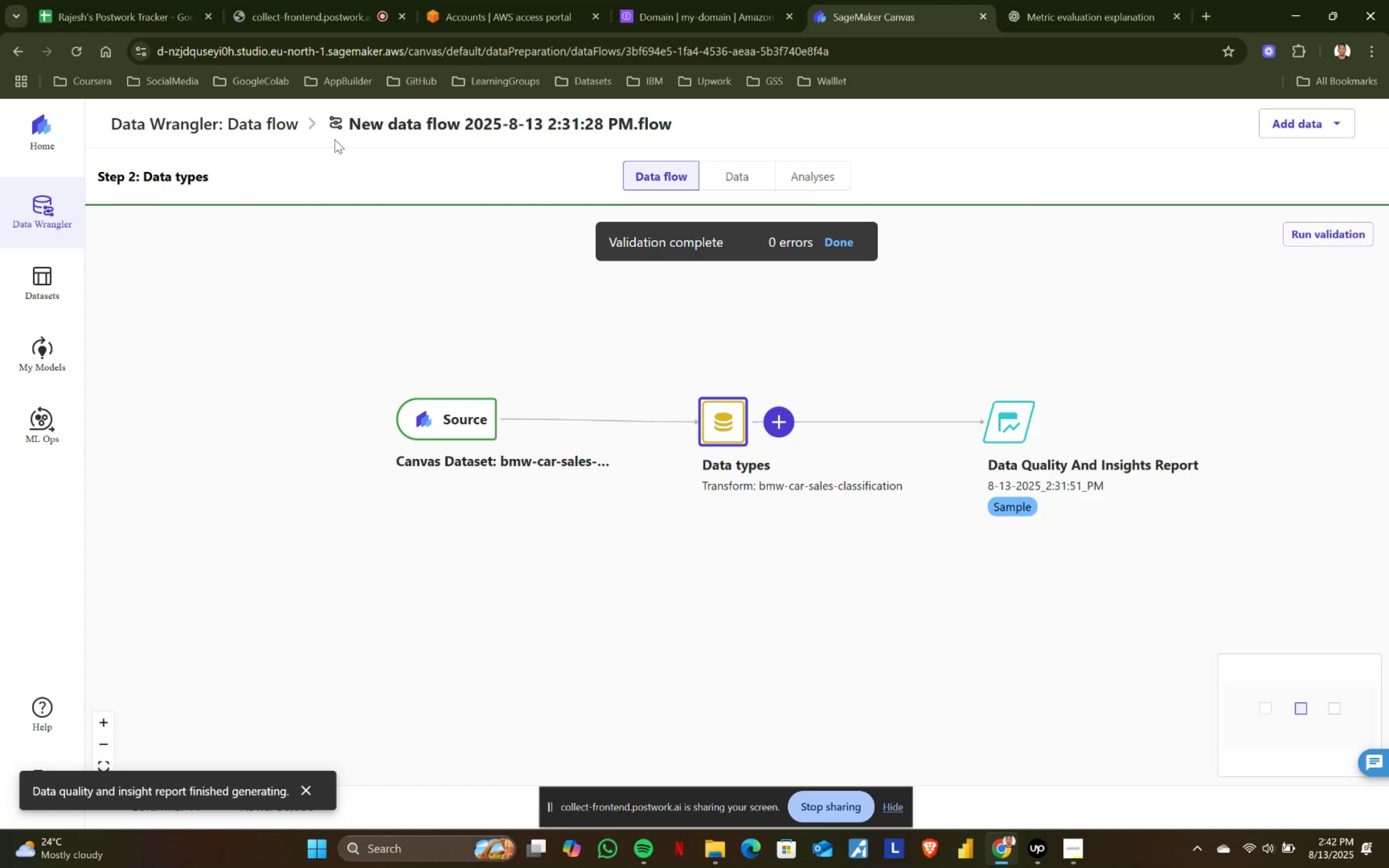 
left_click([235, 118])
 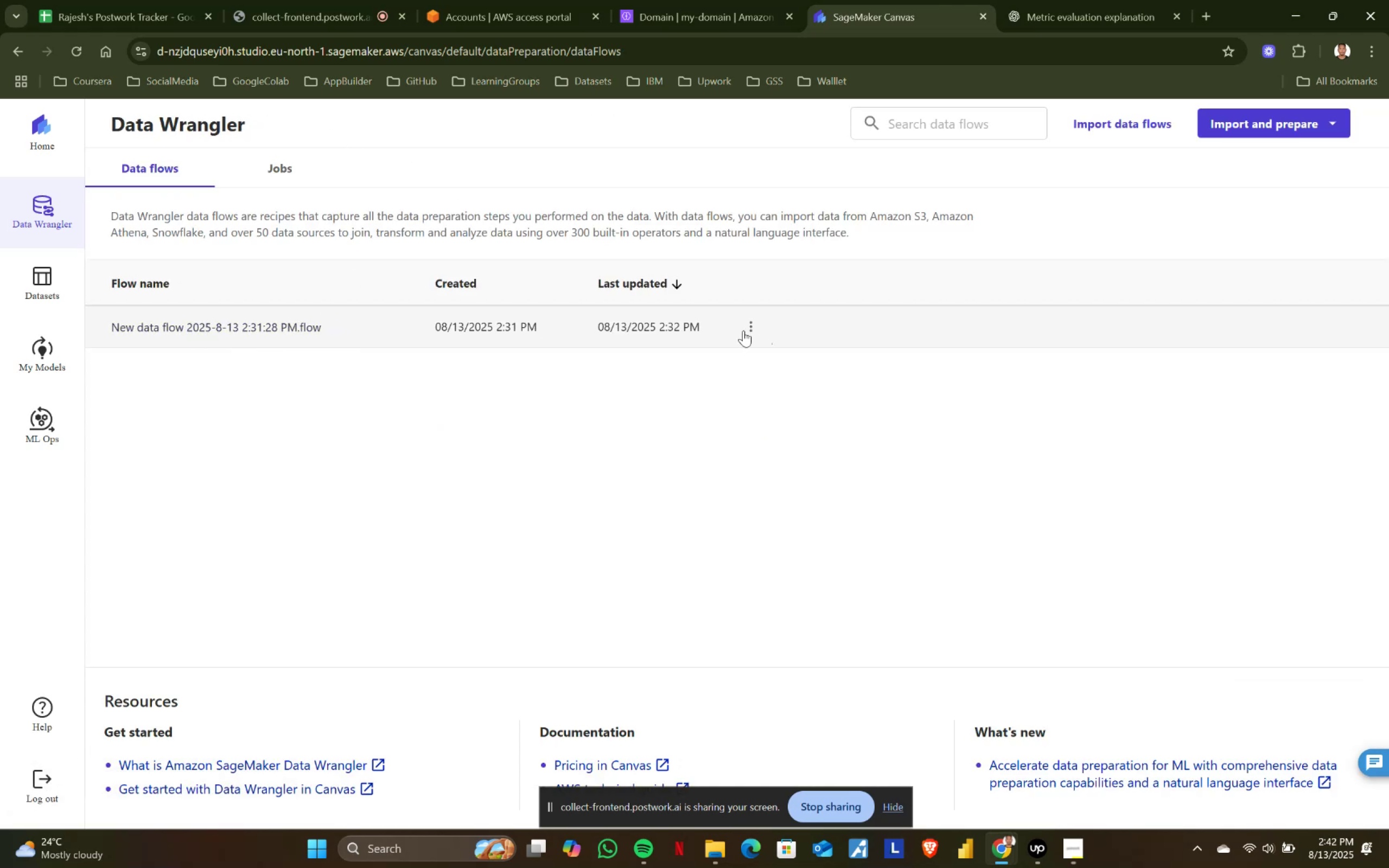 
double_click([749, 326])
 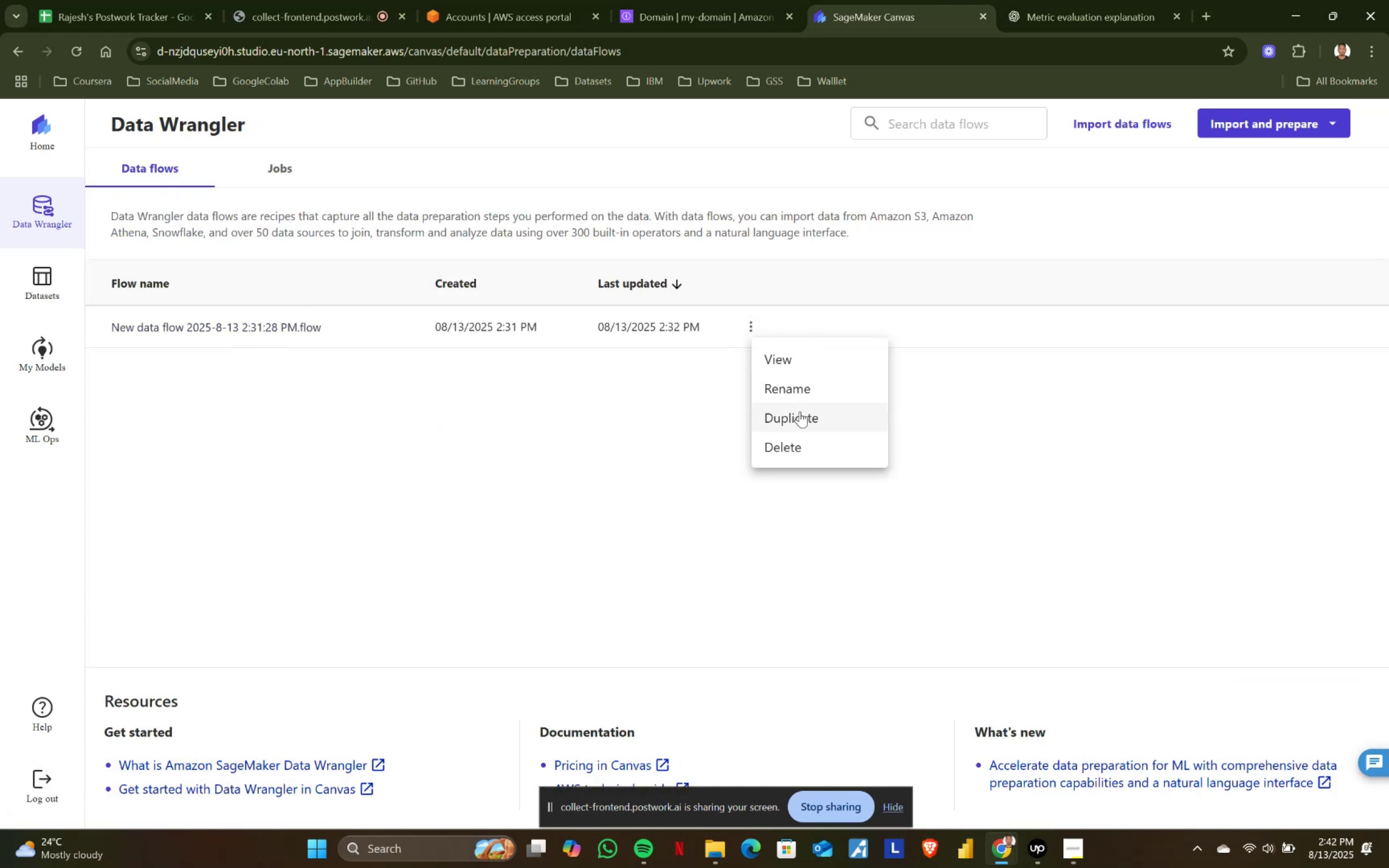 
left_click([804, 388])
 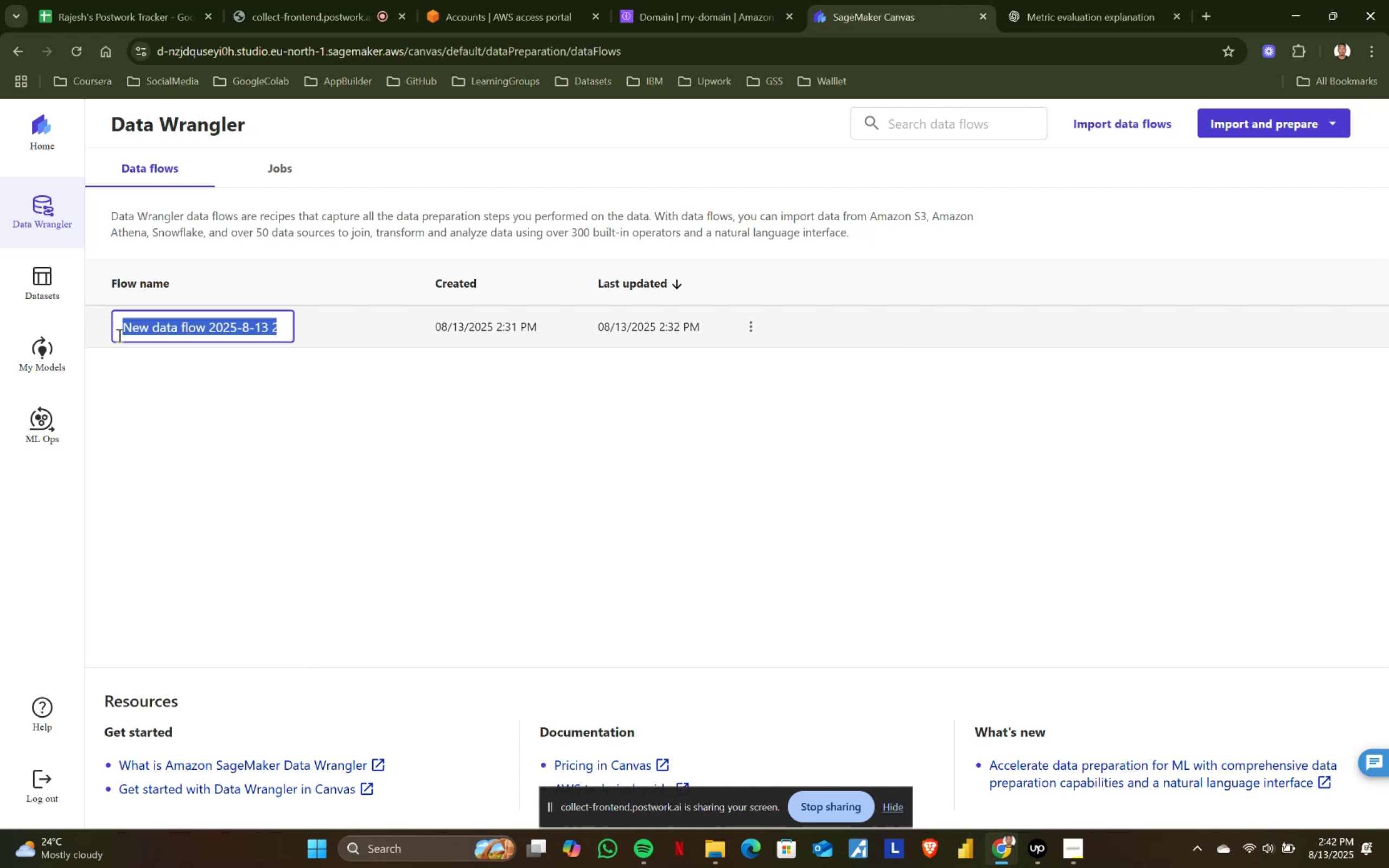 
type(Customer_Churn)
 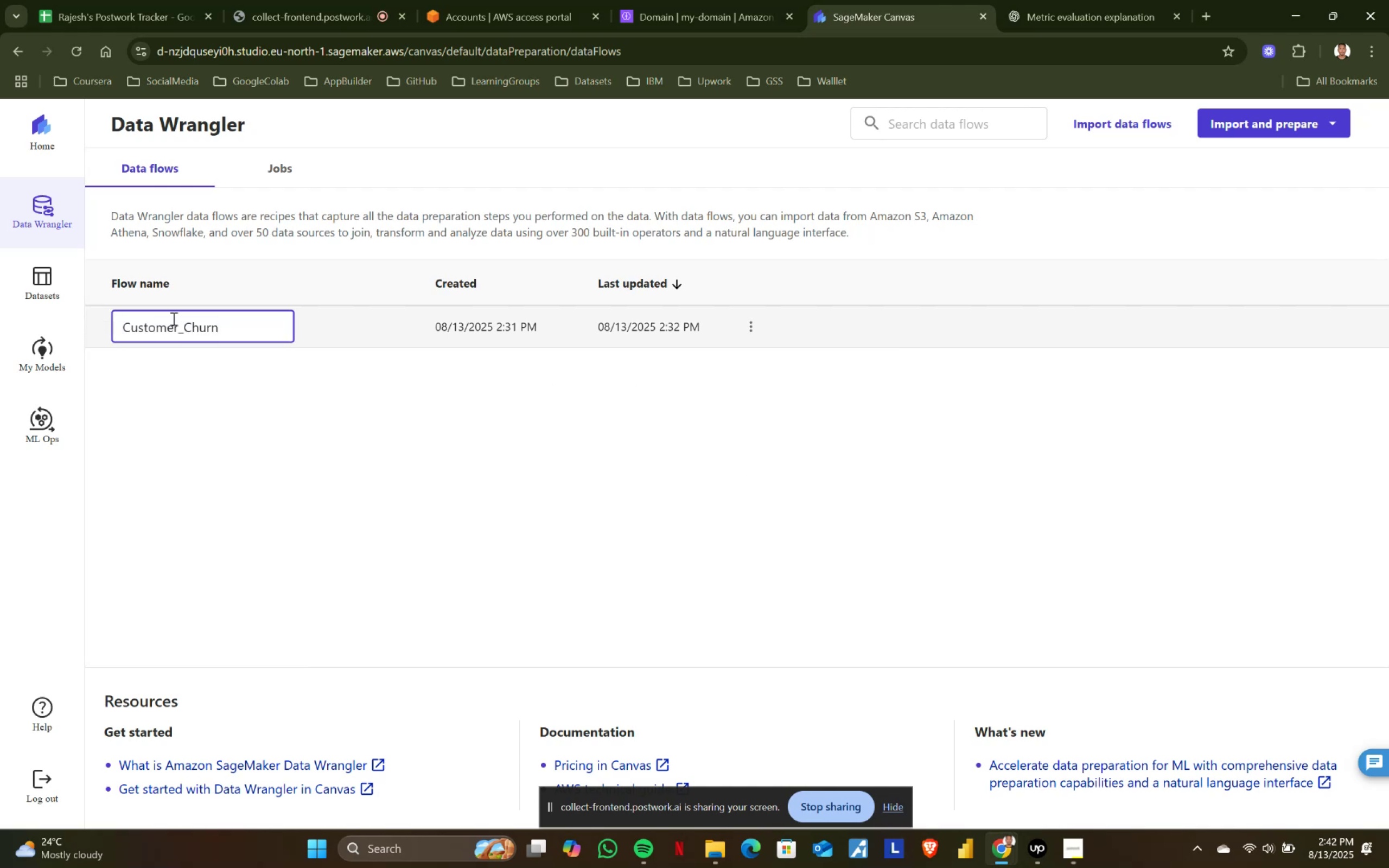 
left_click([324, 430])
 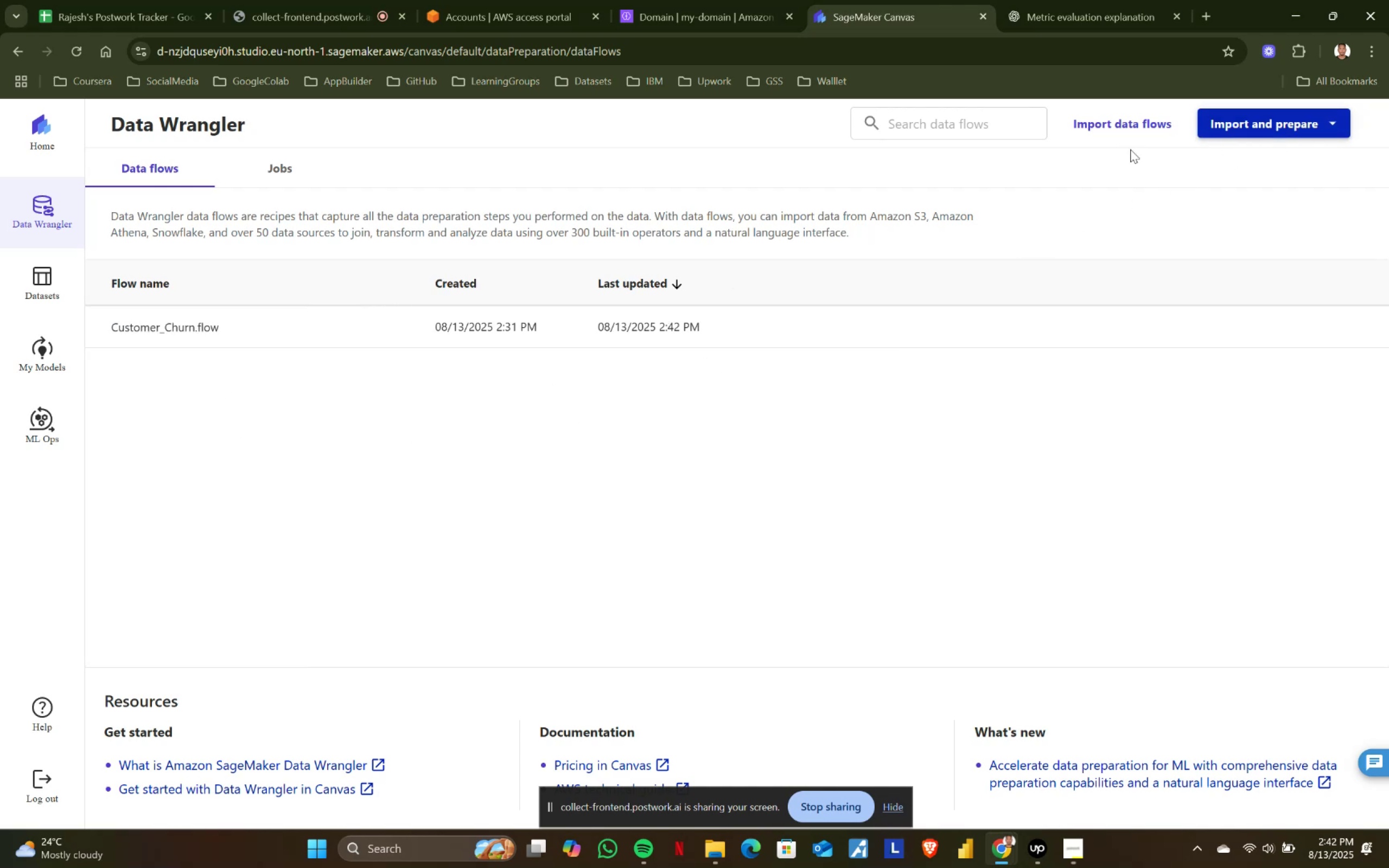 
left_click([1258, 110])
 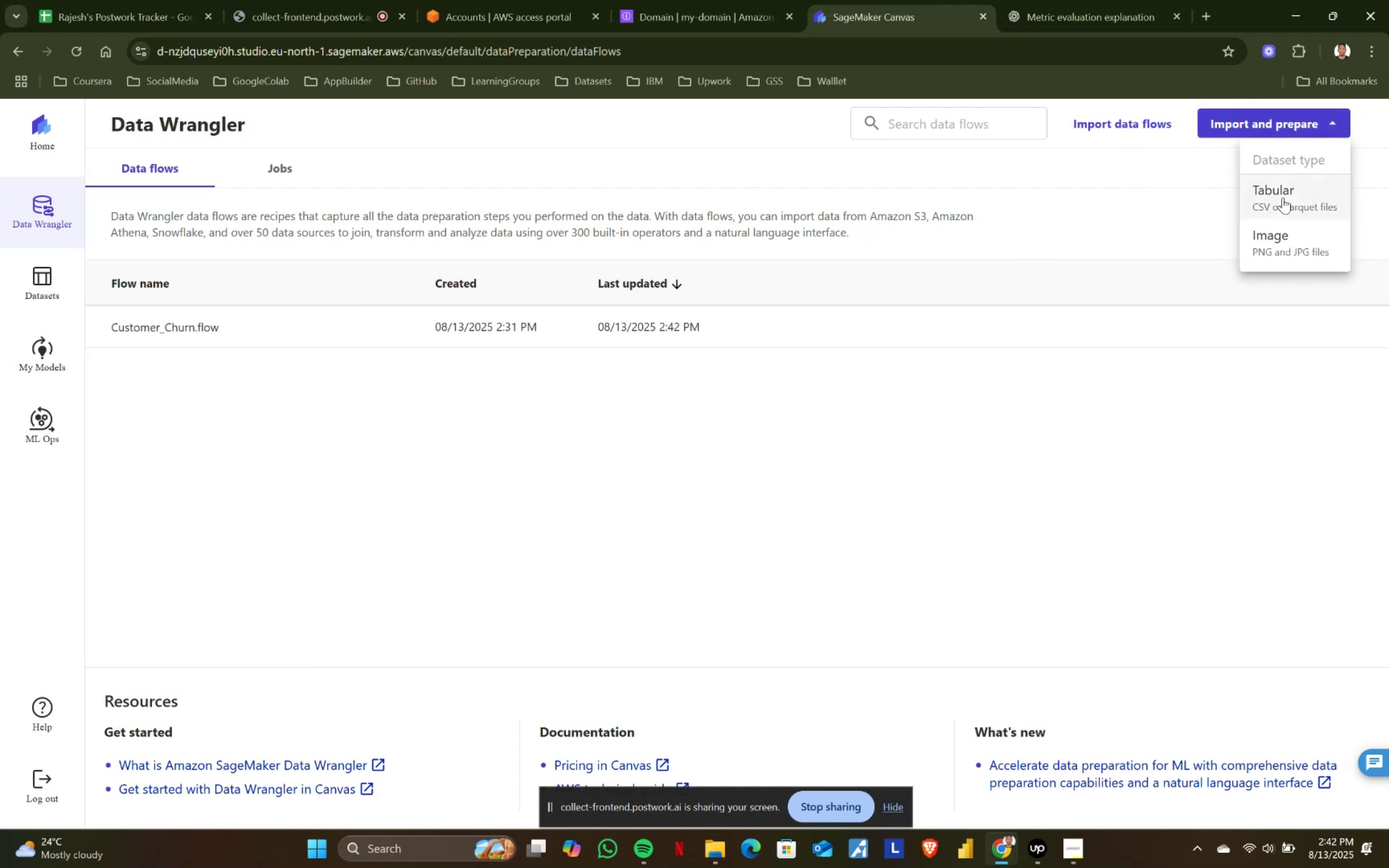 
left_click([1283, 190])
 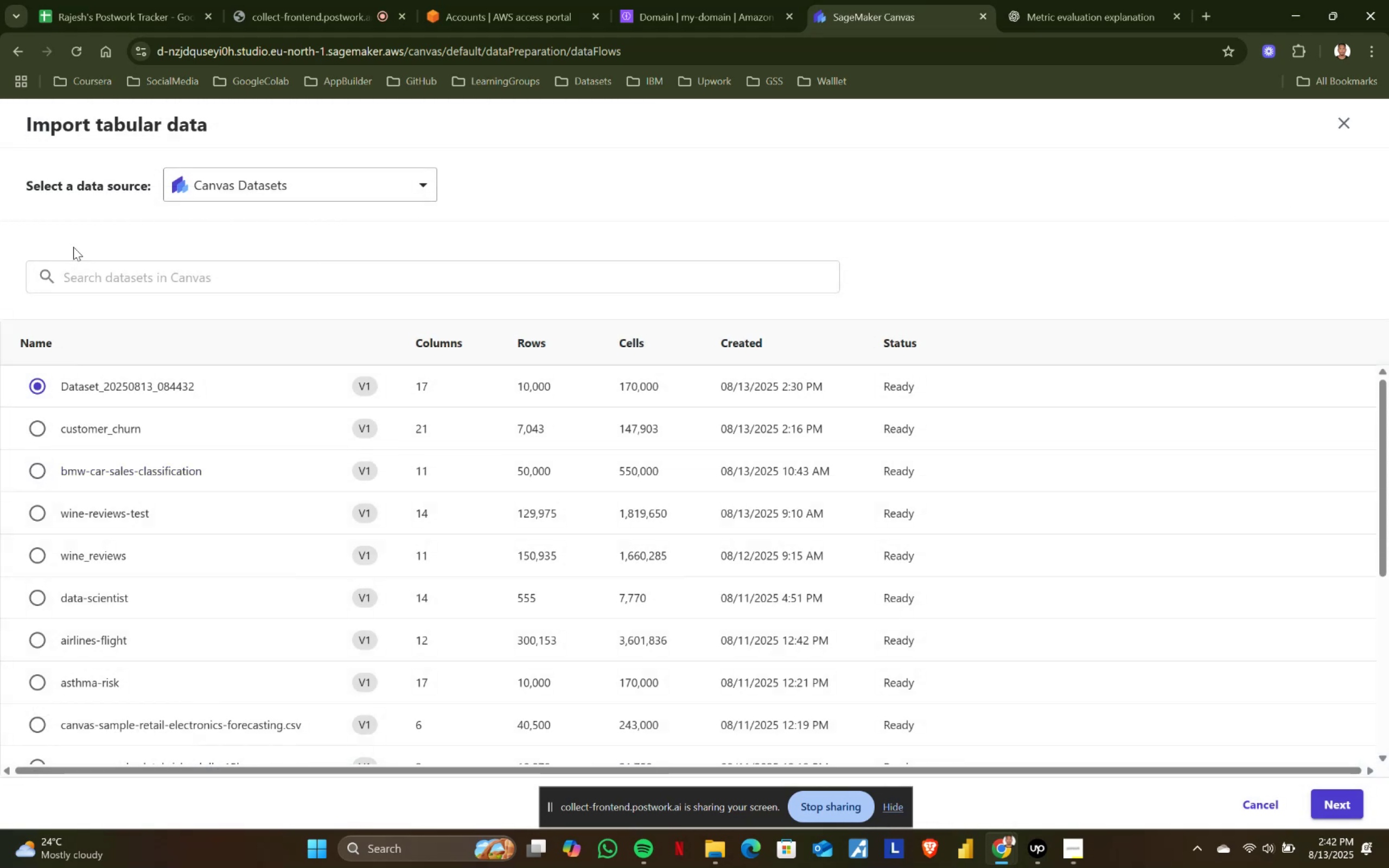 
wait(9.66)
 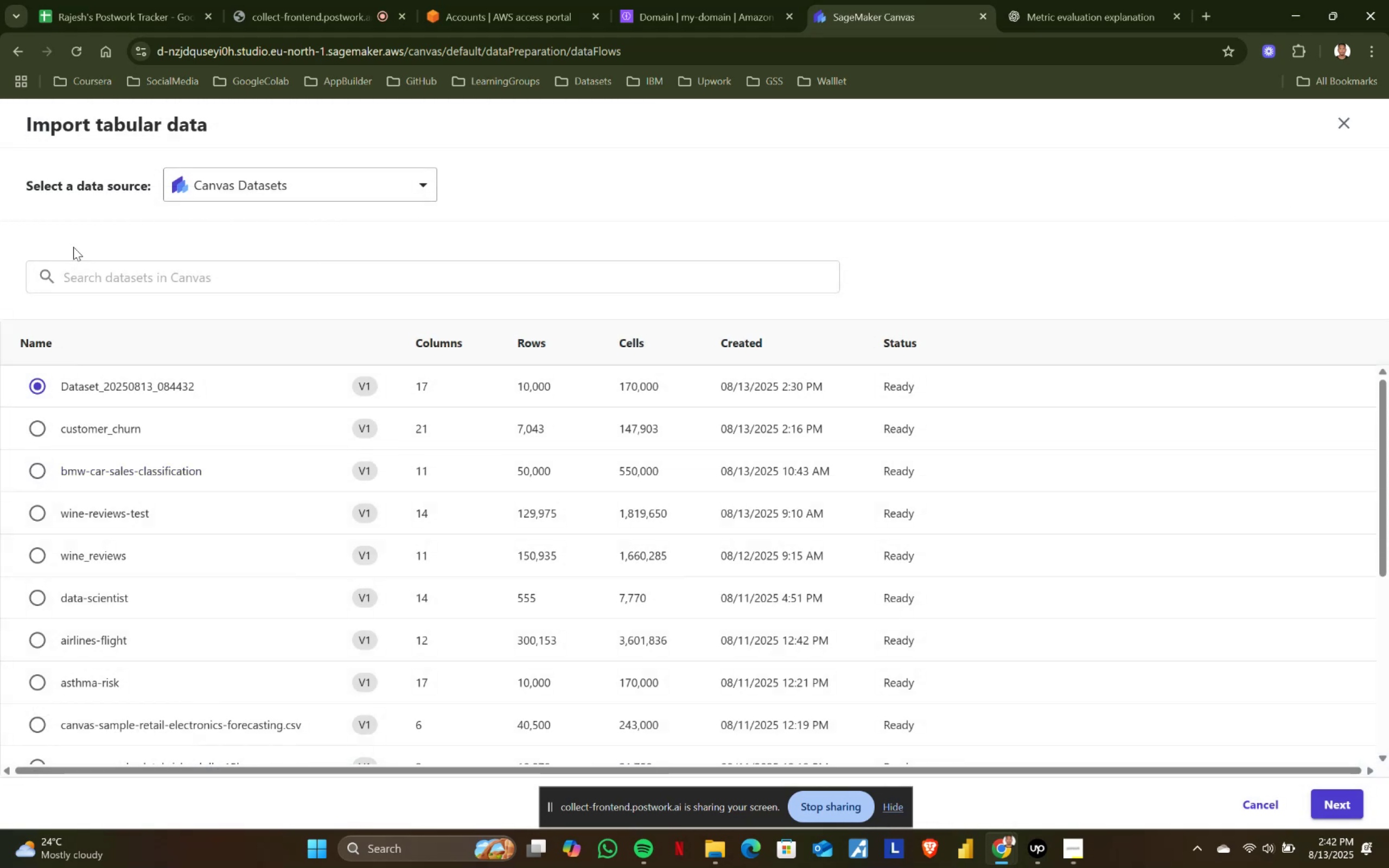 
left_click([1353, 124])
 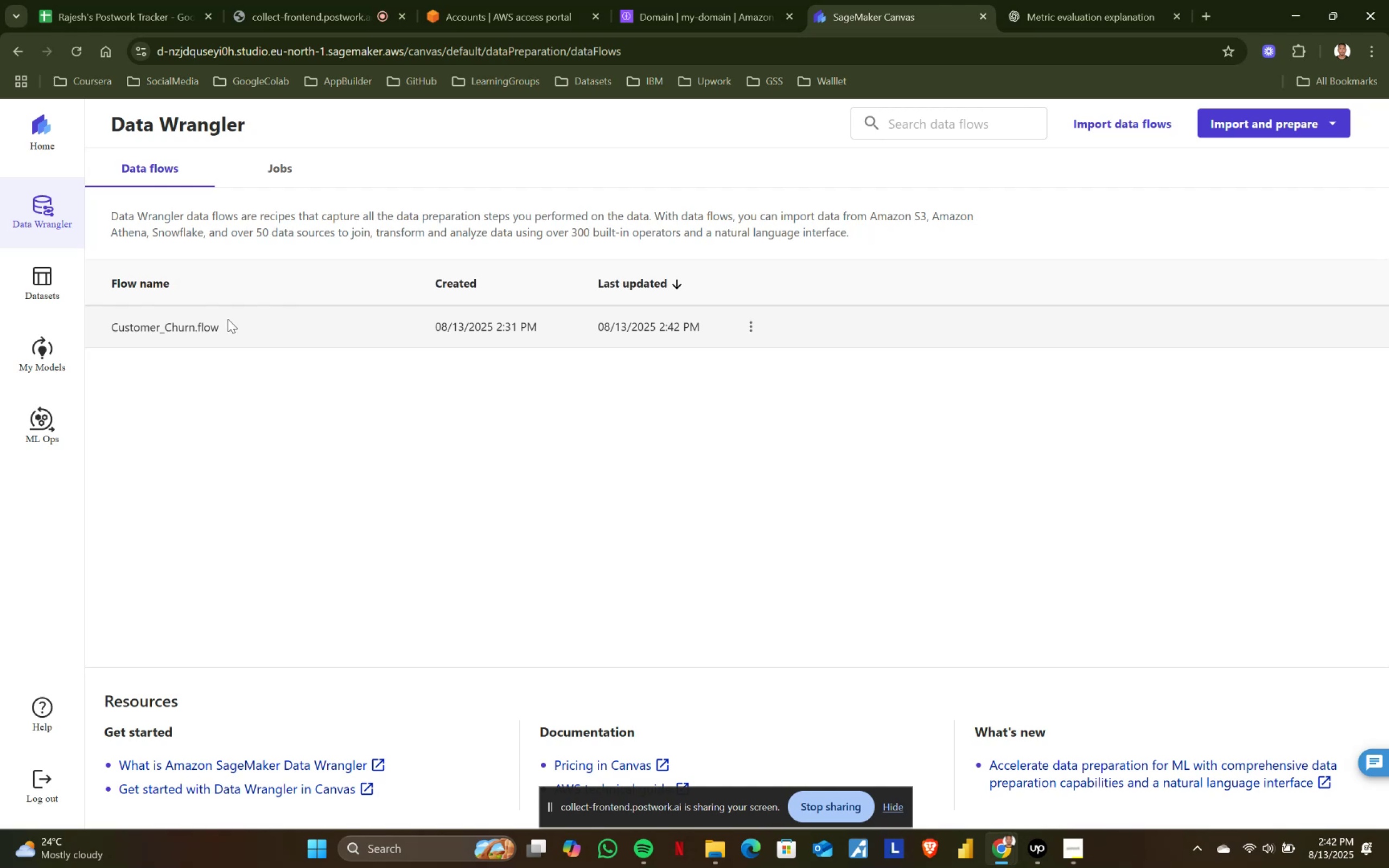 
left_click([184, 328])
 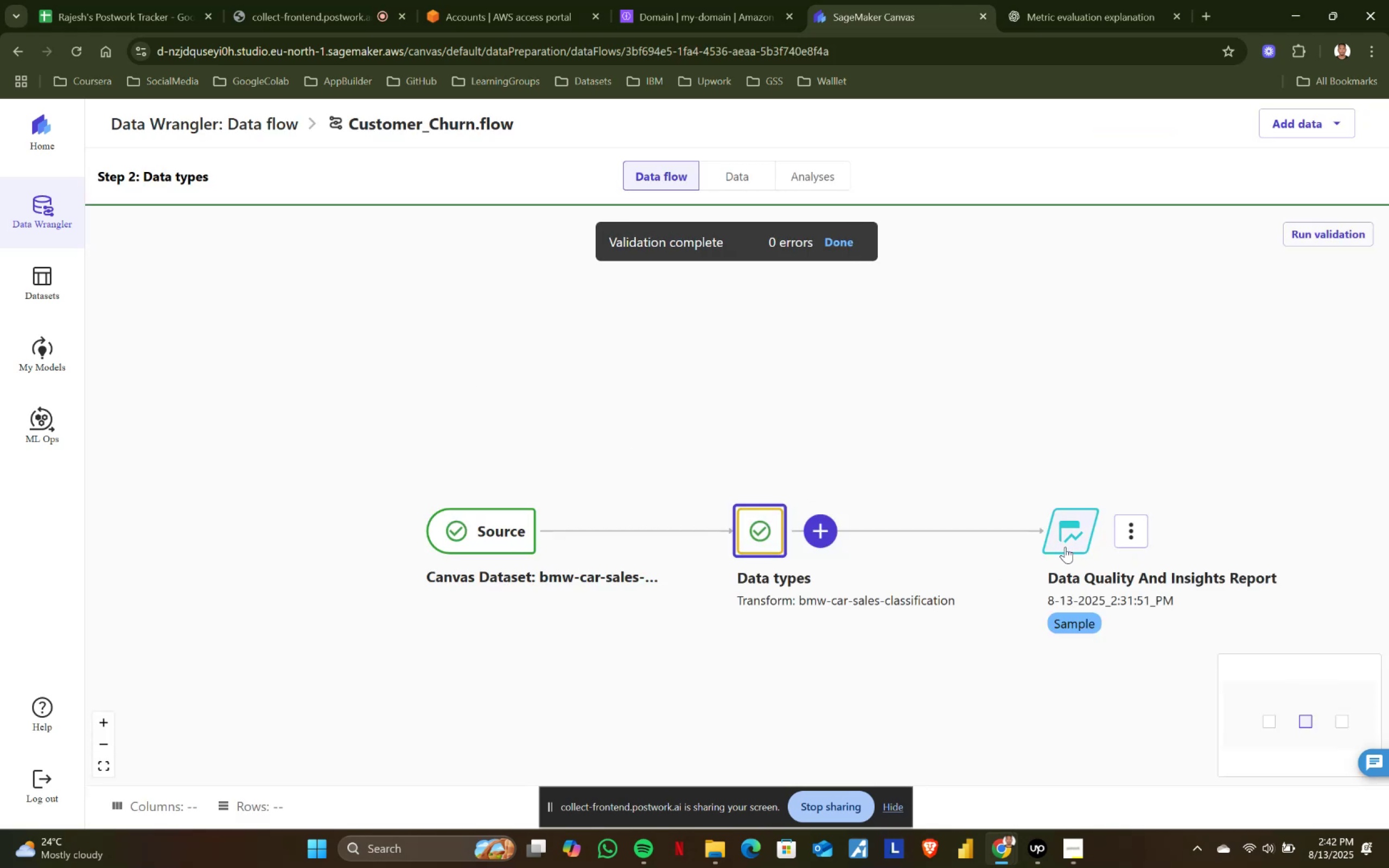 
left_click([824, 172])
 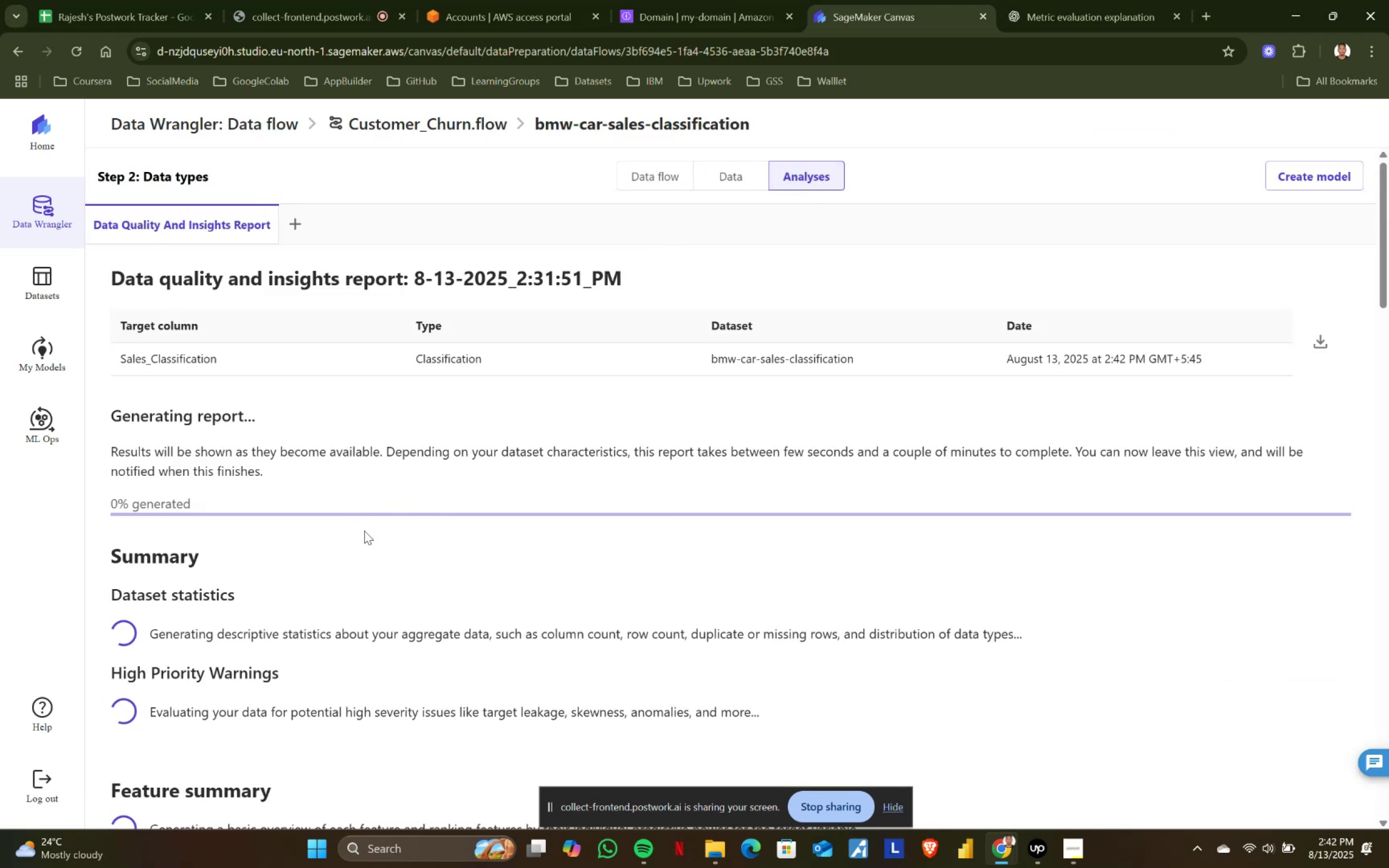 
scroll: coordinate [361, 528], scroll_direction: down, amount: 1.0
 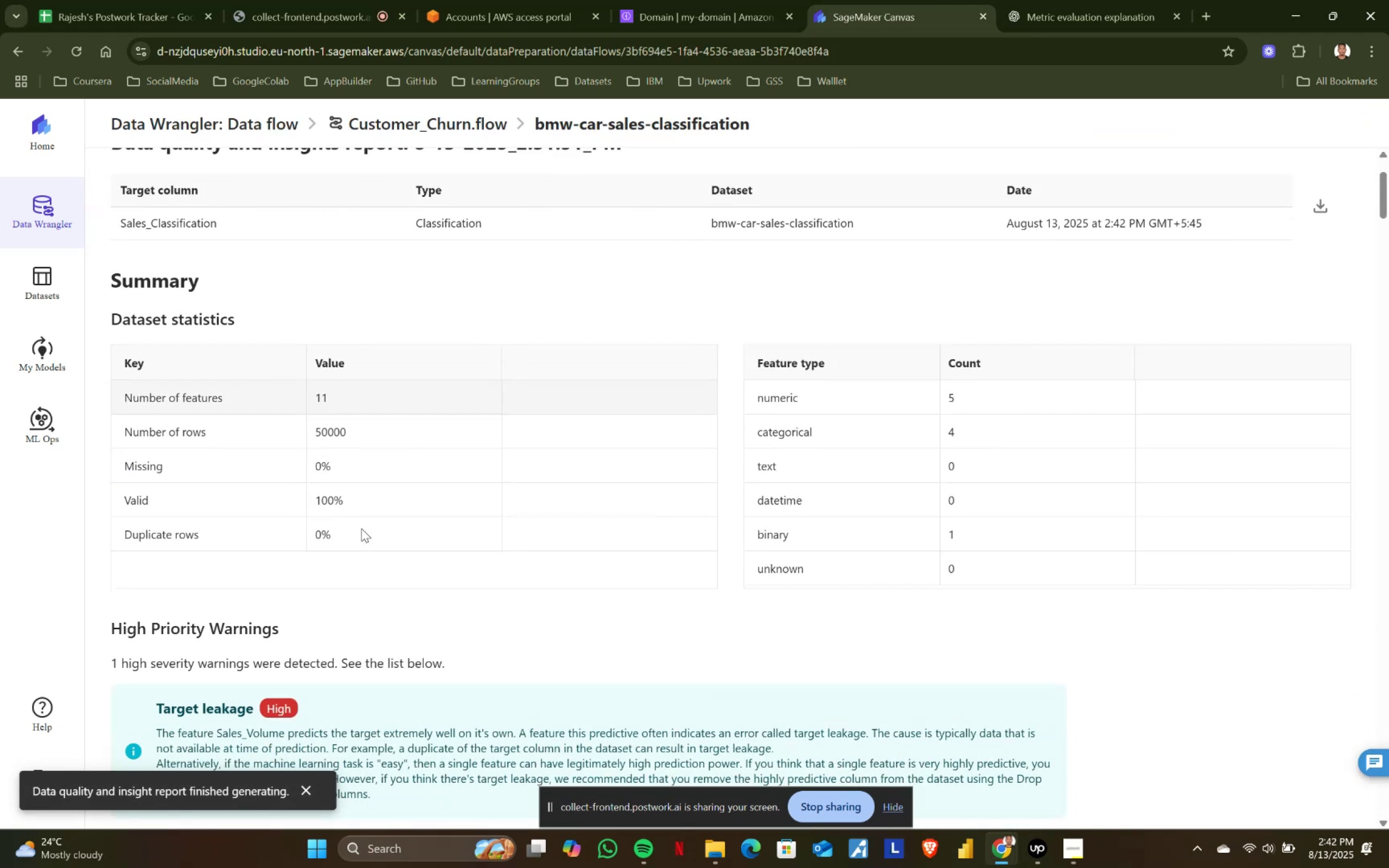 
scroll: coordinate [499, 81], scroll_direction: up, amount: 3.0
 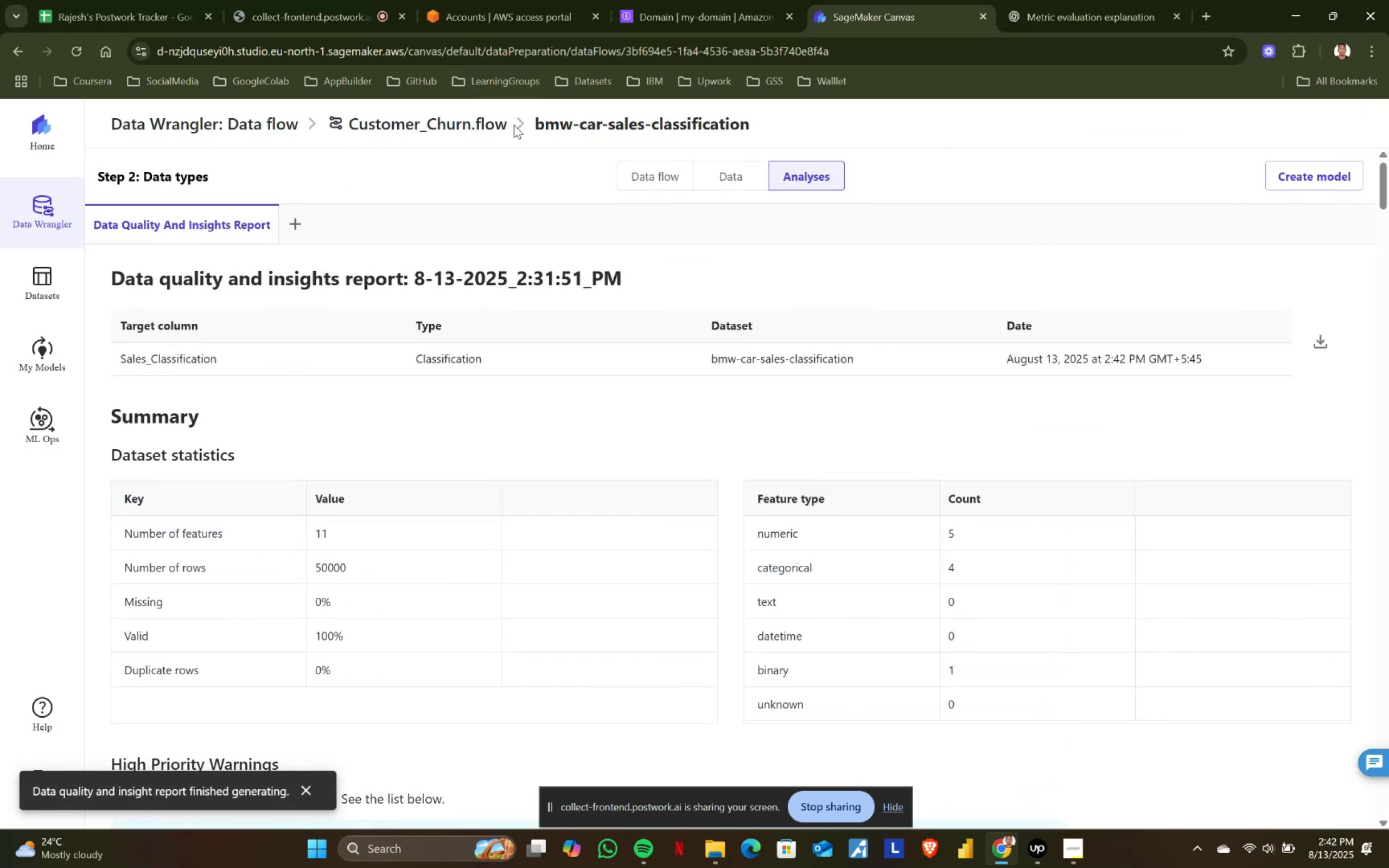 
left_click([467, 124])
 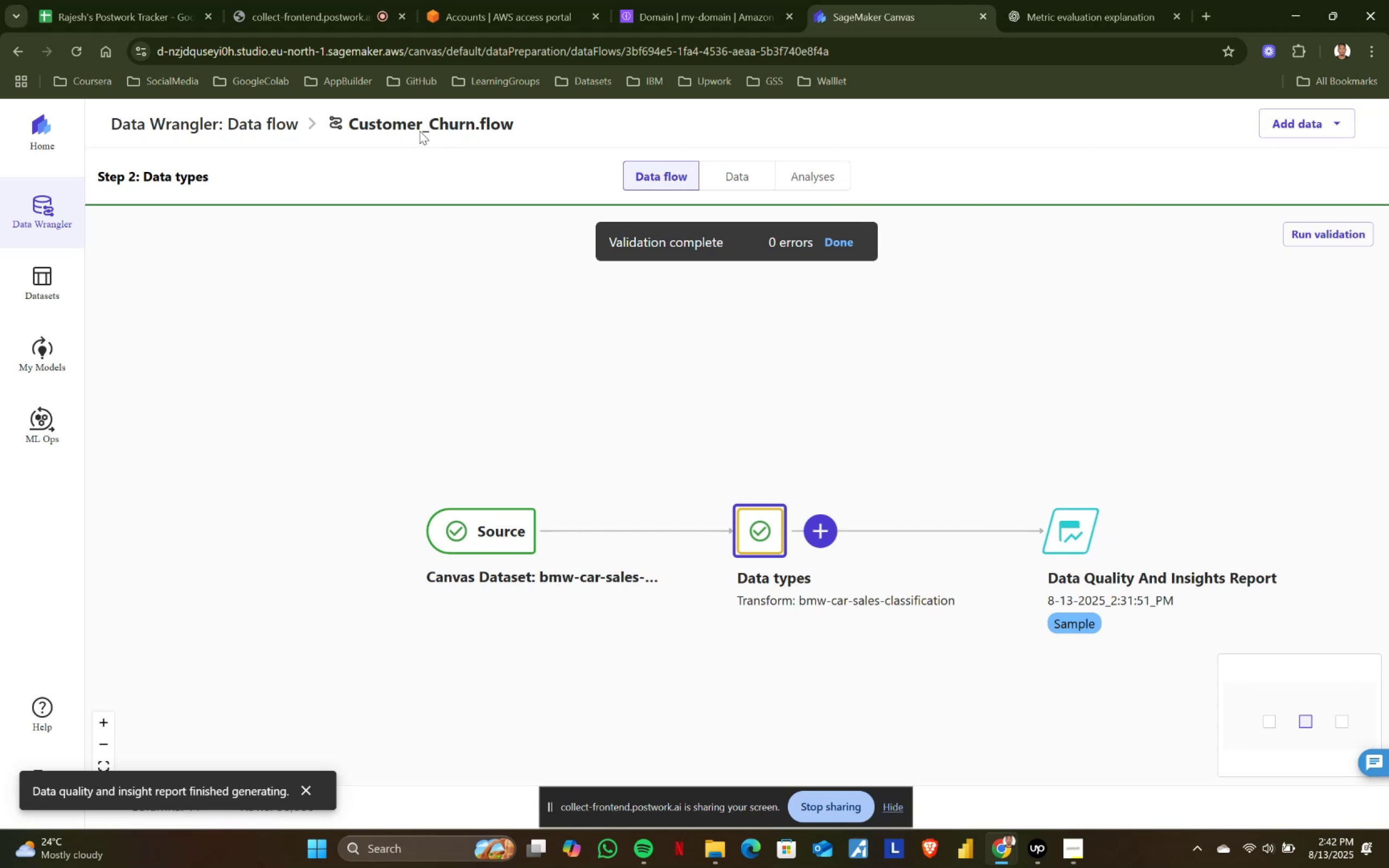 
left_click([202, 132])
 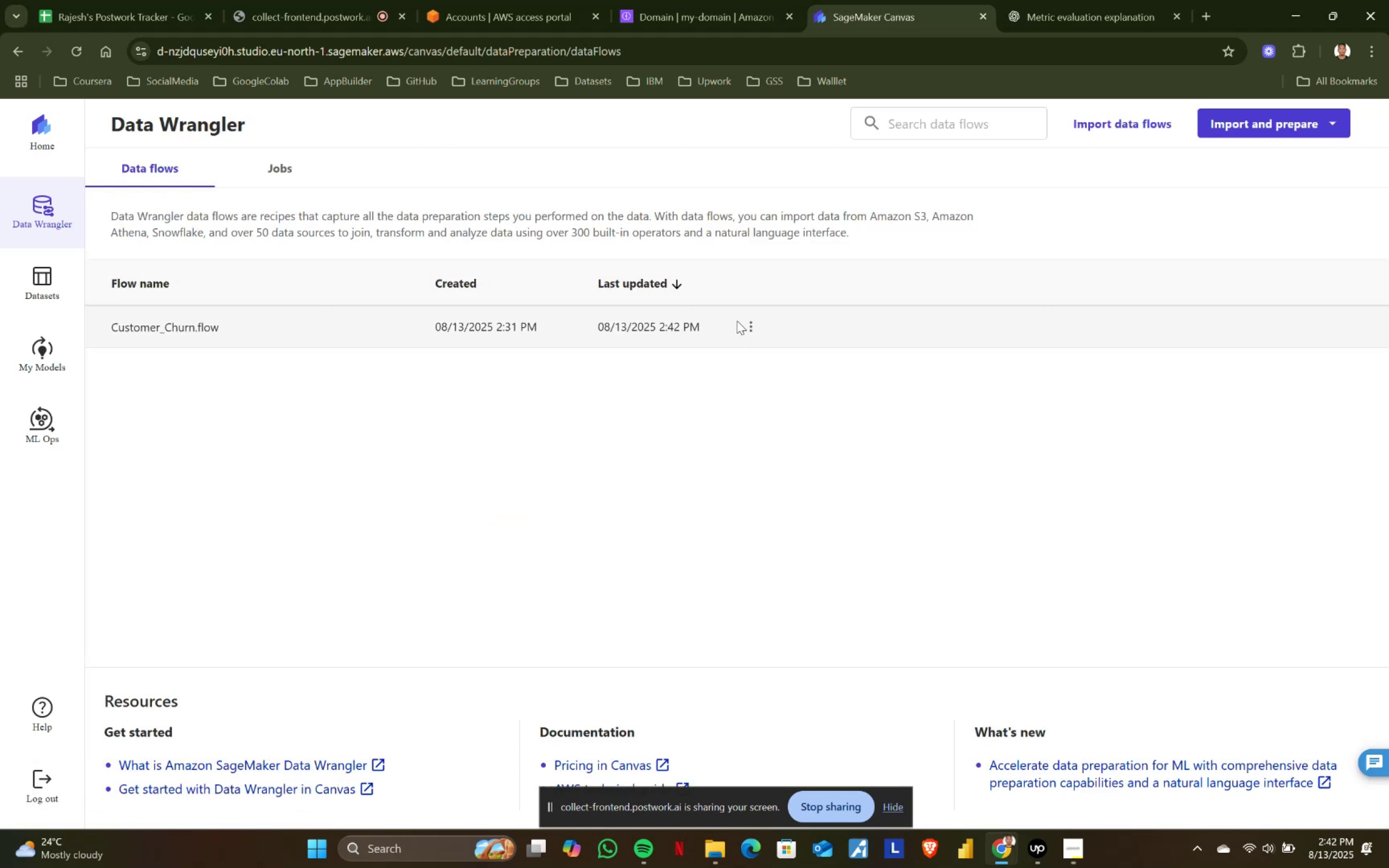 
left_click([746, 322])
 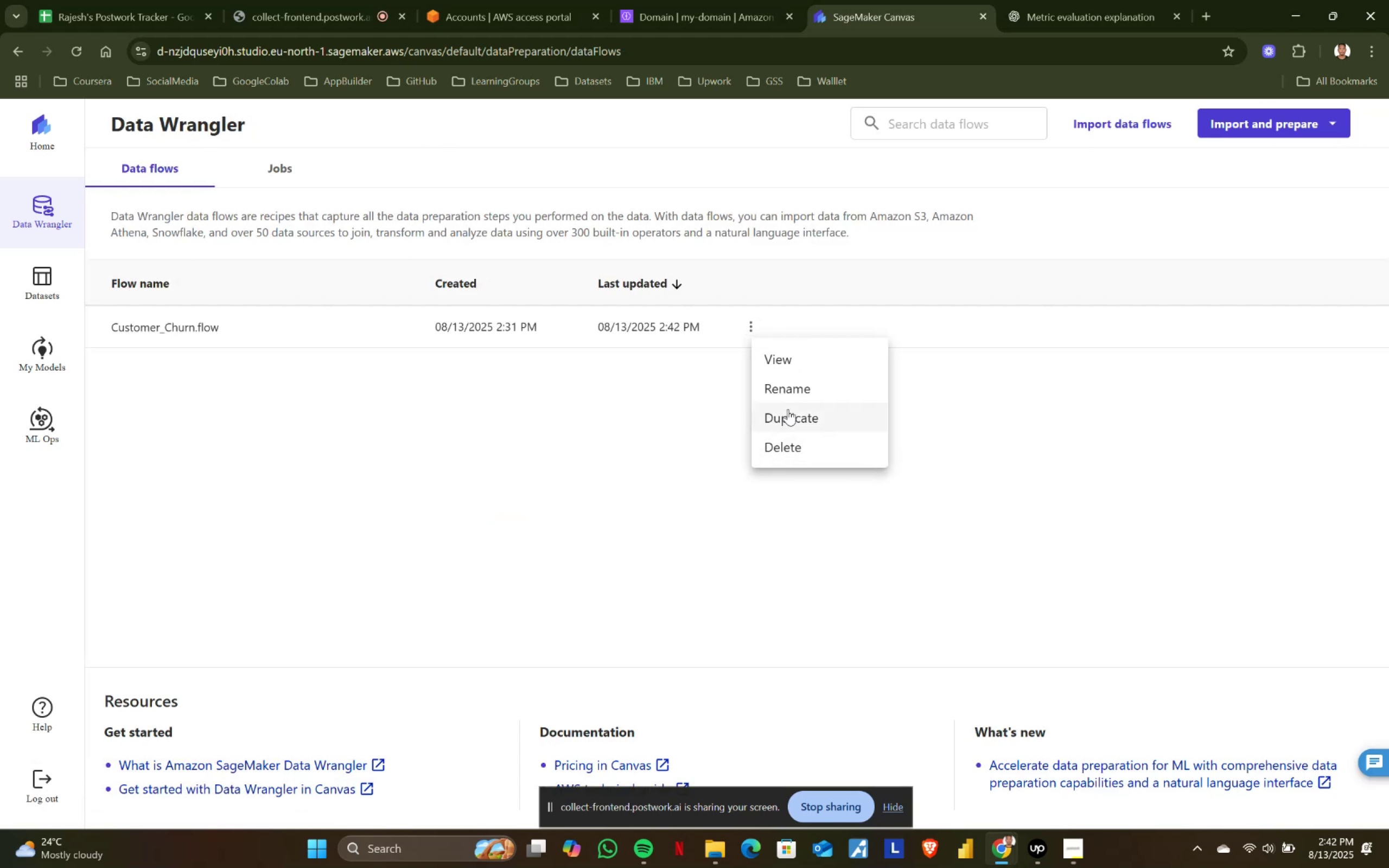 
left_click([789, 392])
 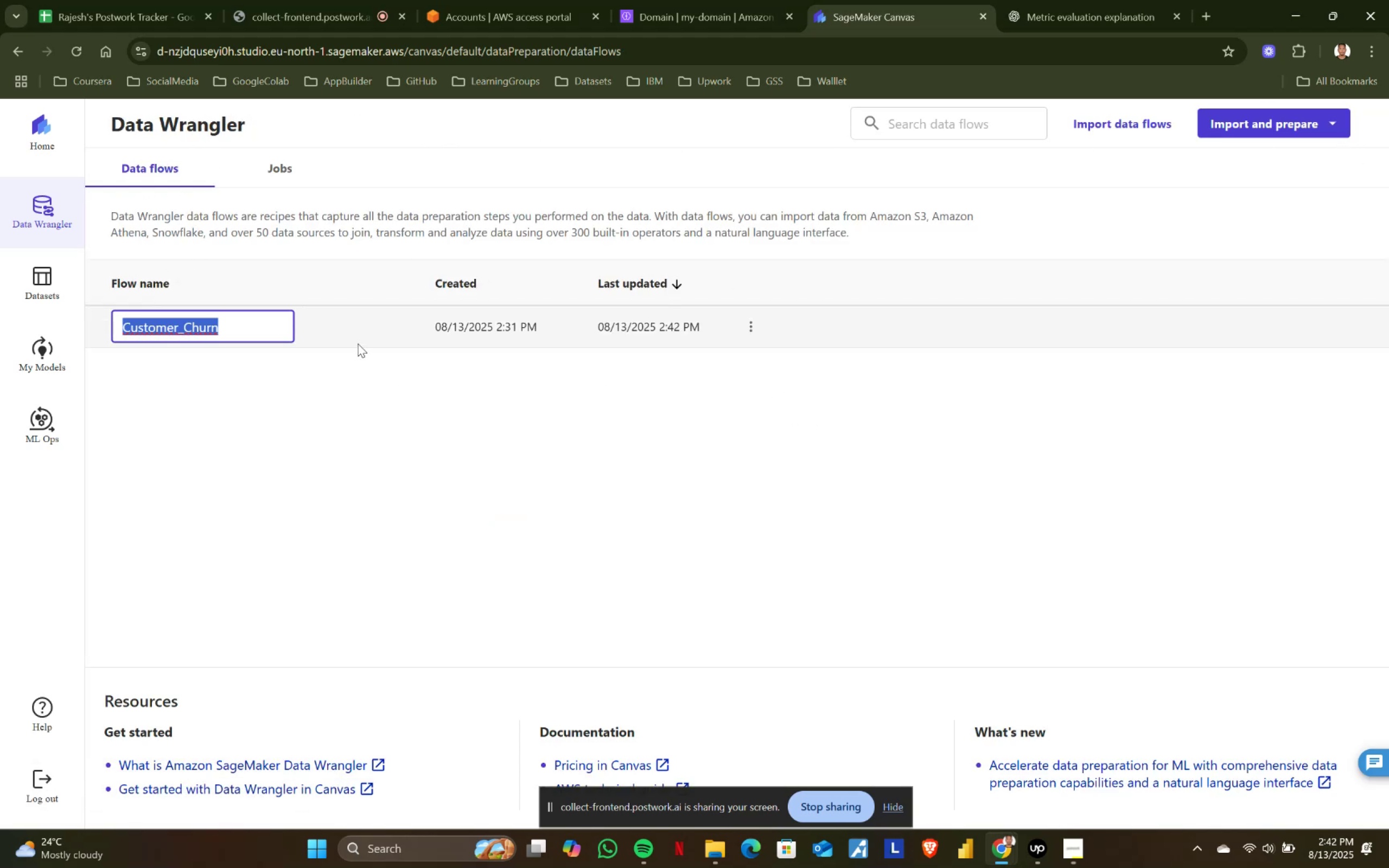 